 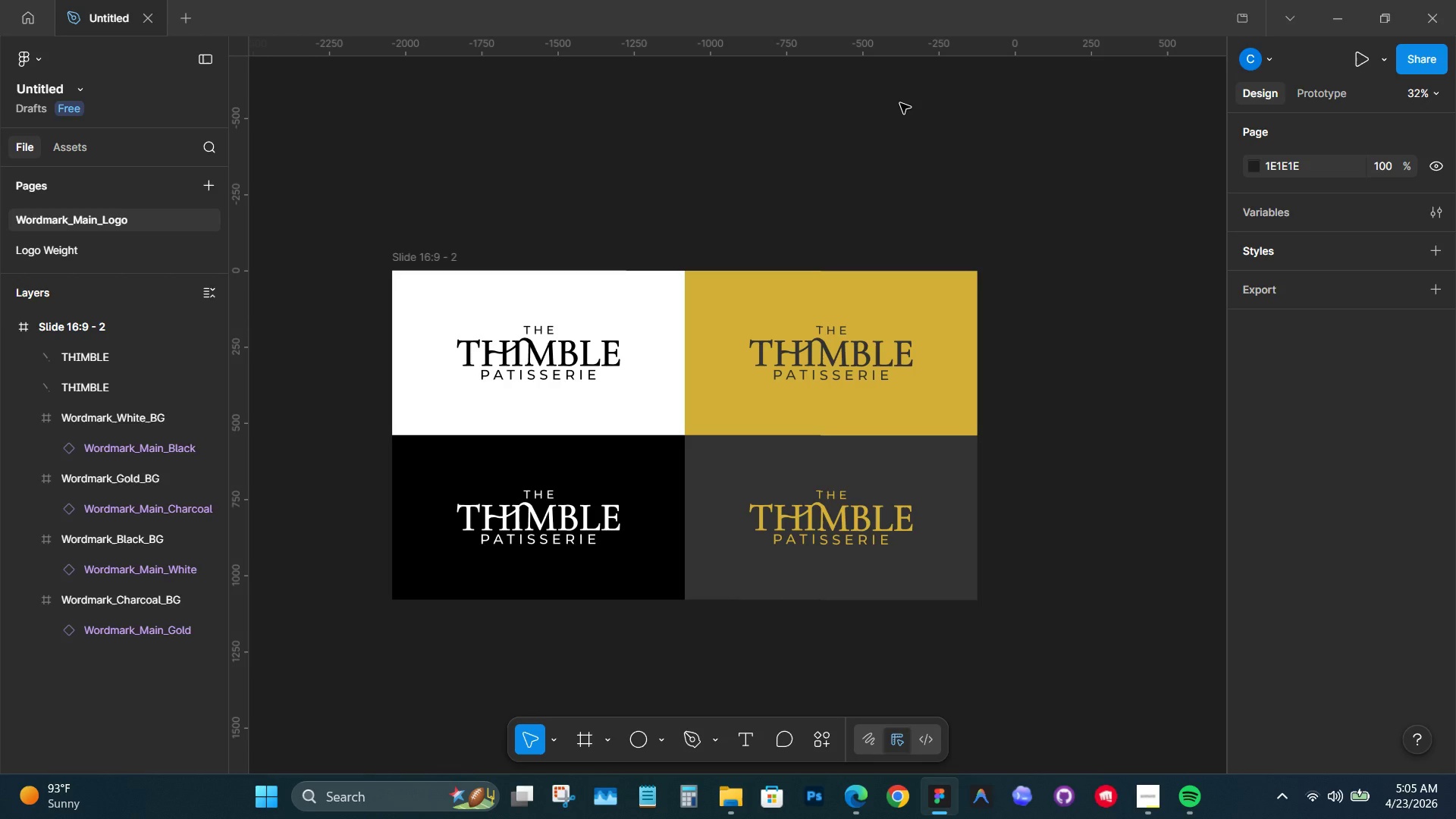 
hold_key(key=ControlLeft, duration=0.91)
scroll: coordinate [435, 317], scroll_direction: down, amount: 6.0
 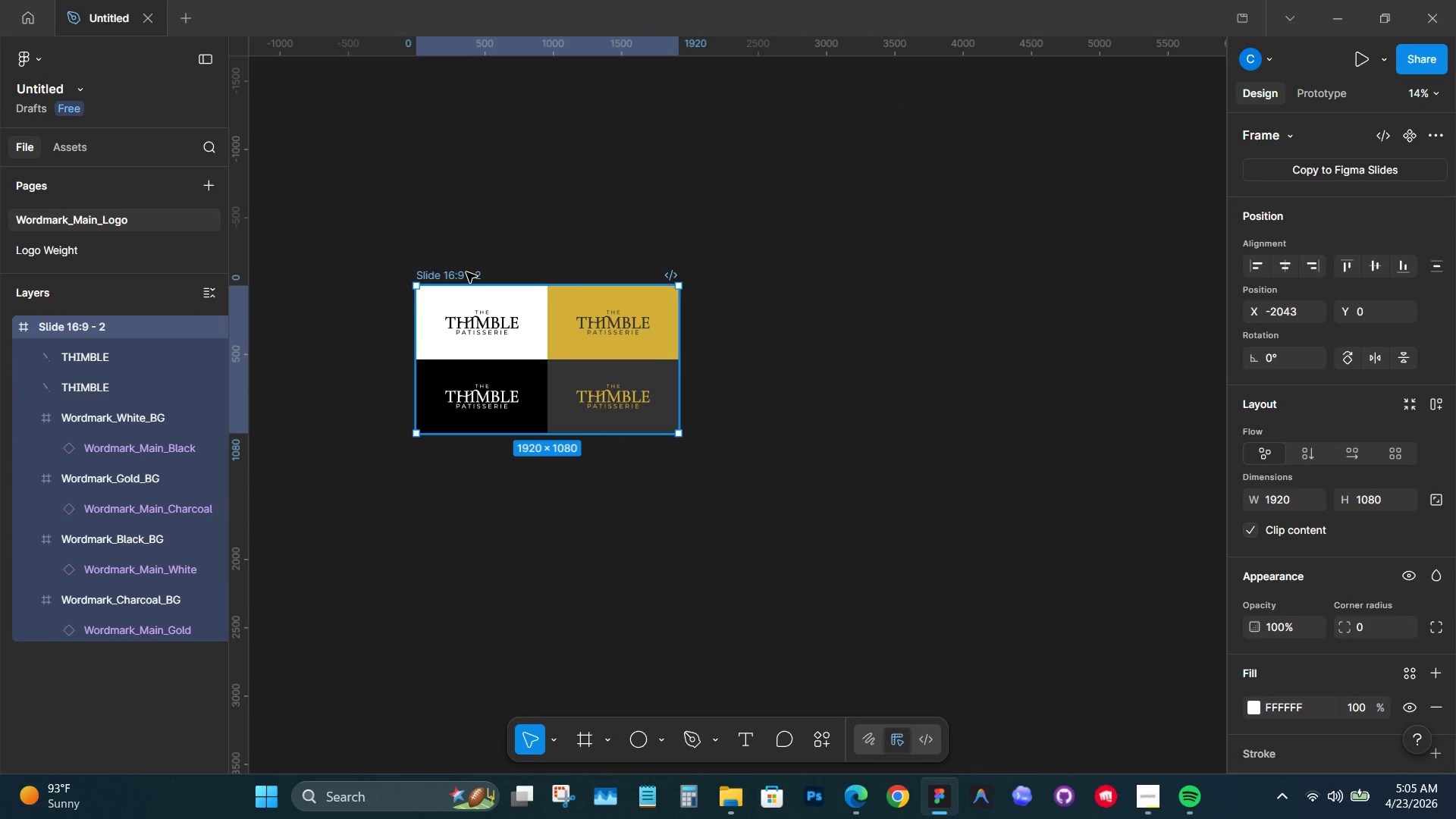 
hold_key(key=AltLeft, duration=0.42)
 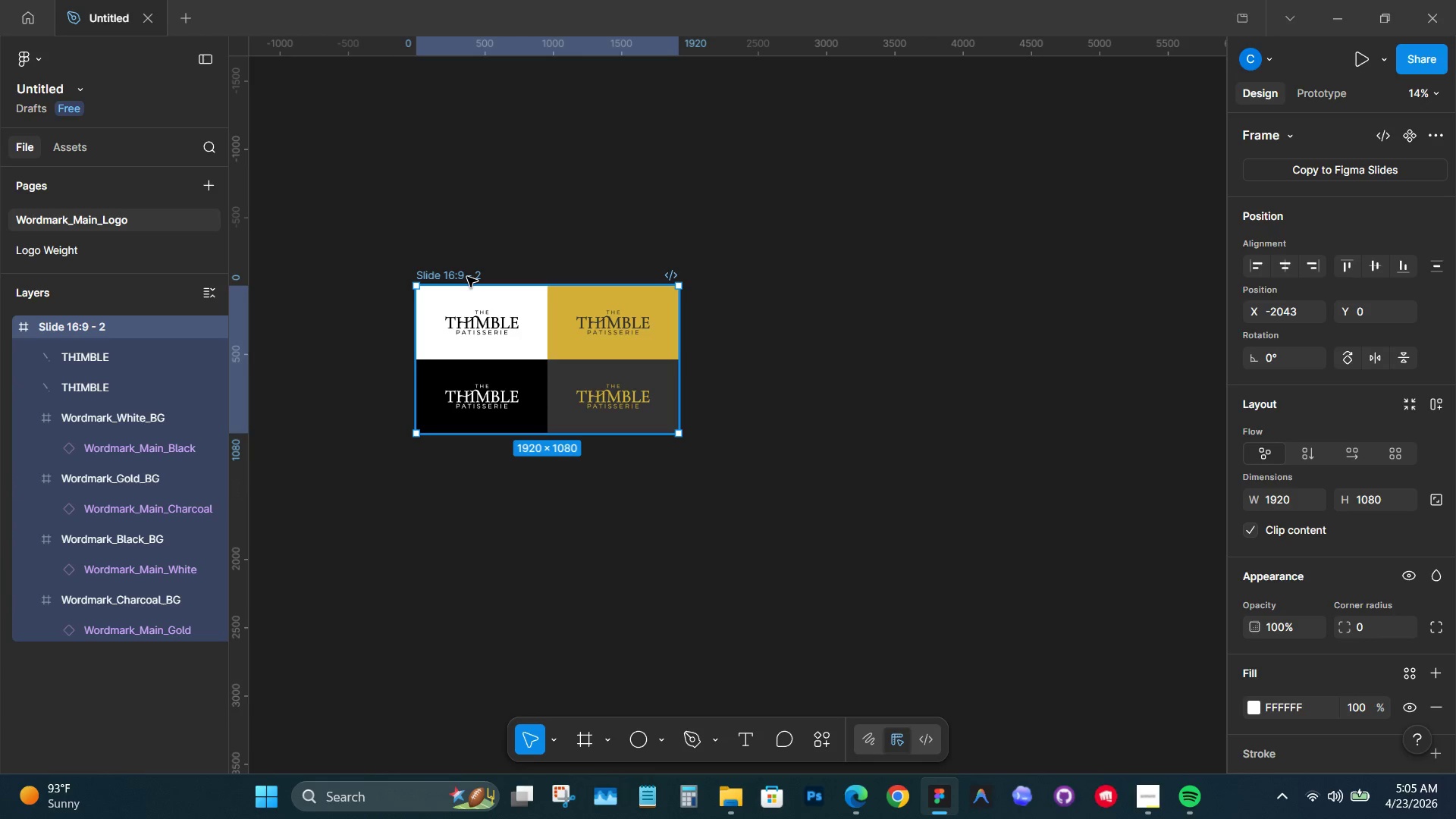 
double_click([467, 277])
 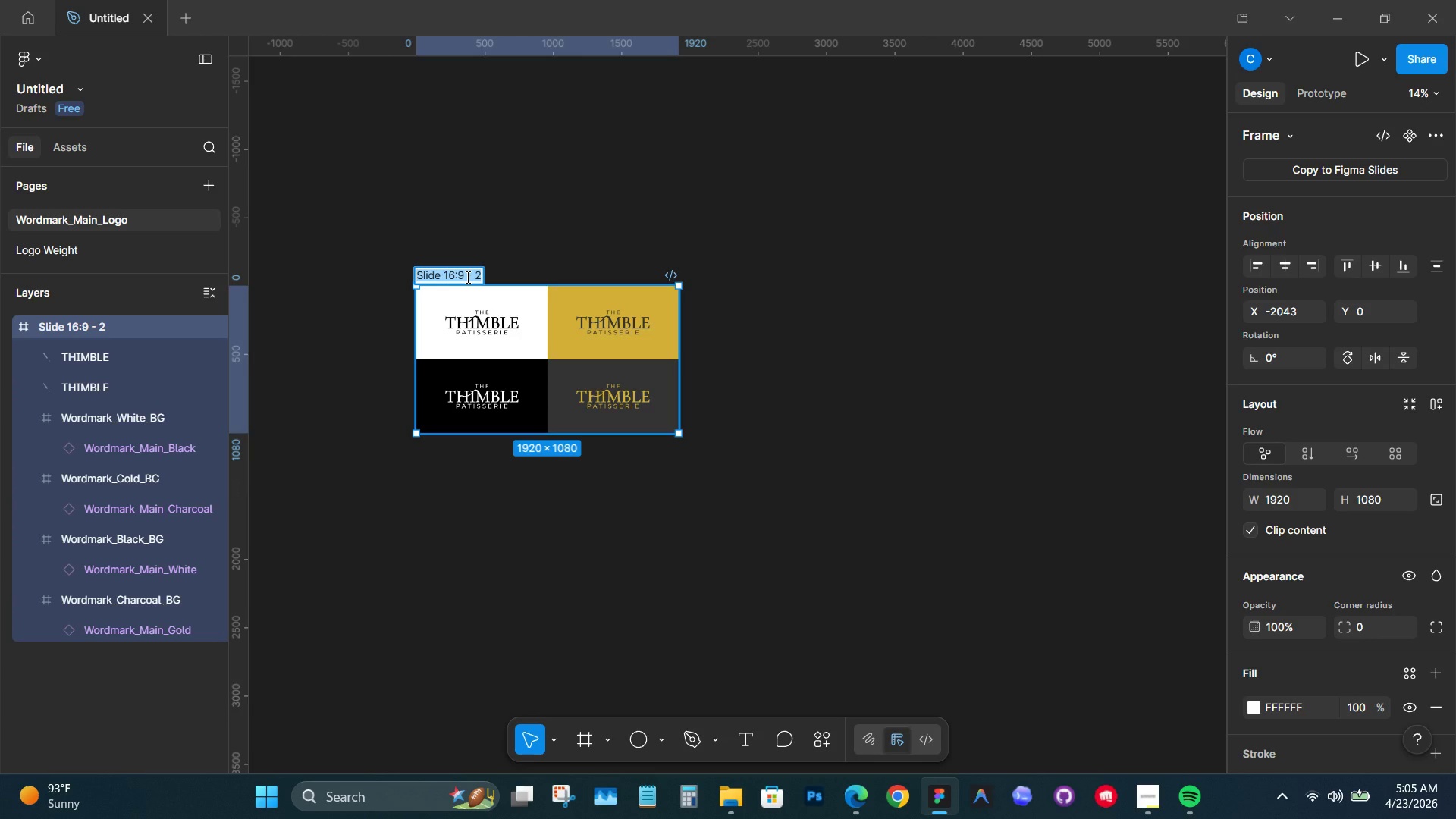 
key(ArrowRight)
 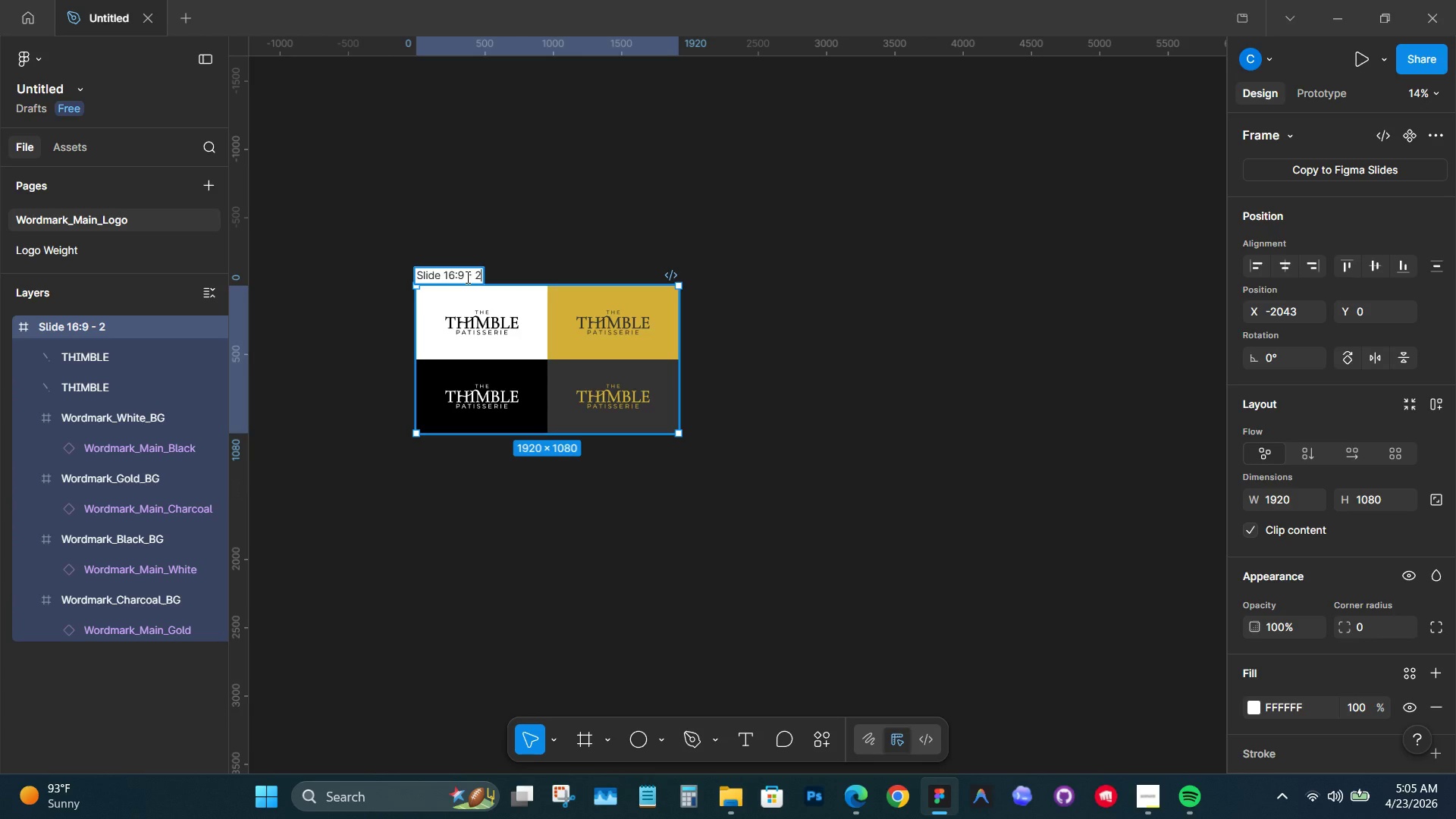 
key(Backspace)
 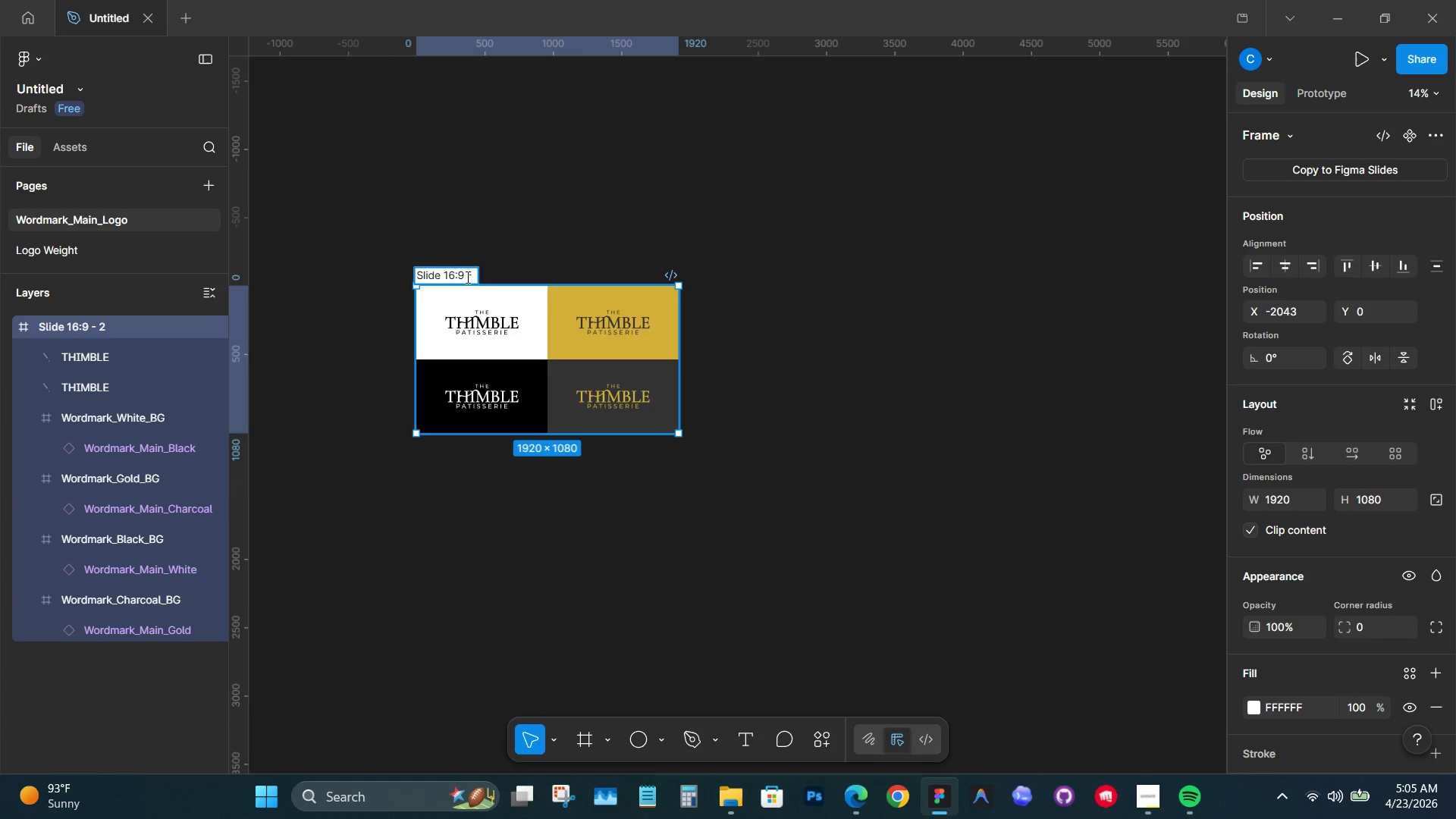 
key(1)
 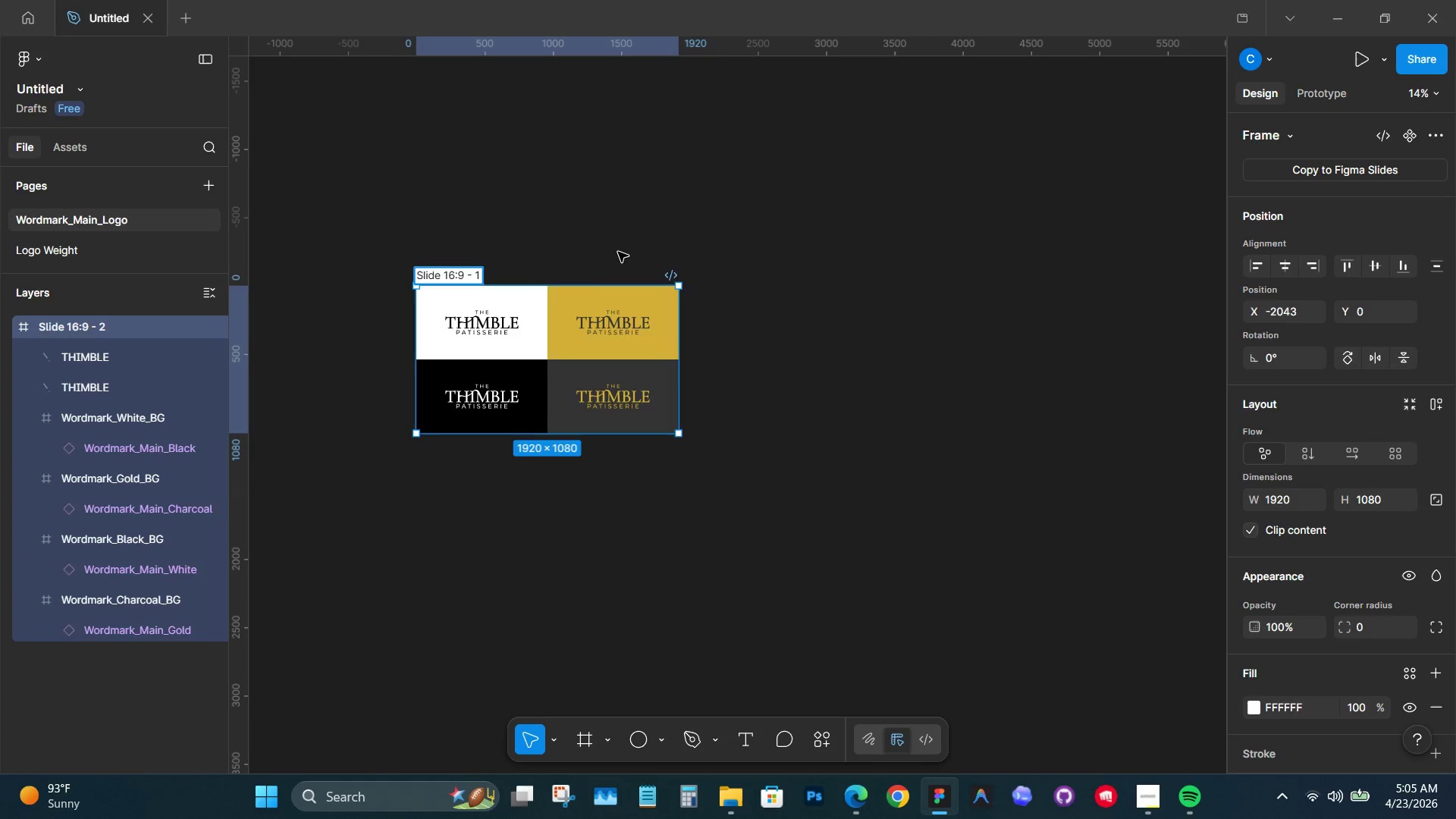 
double_click([618, 250])
 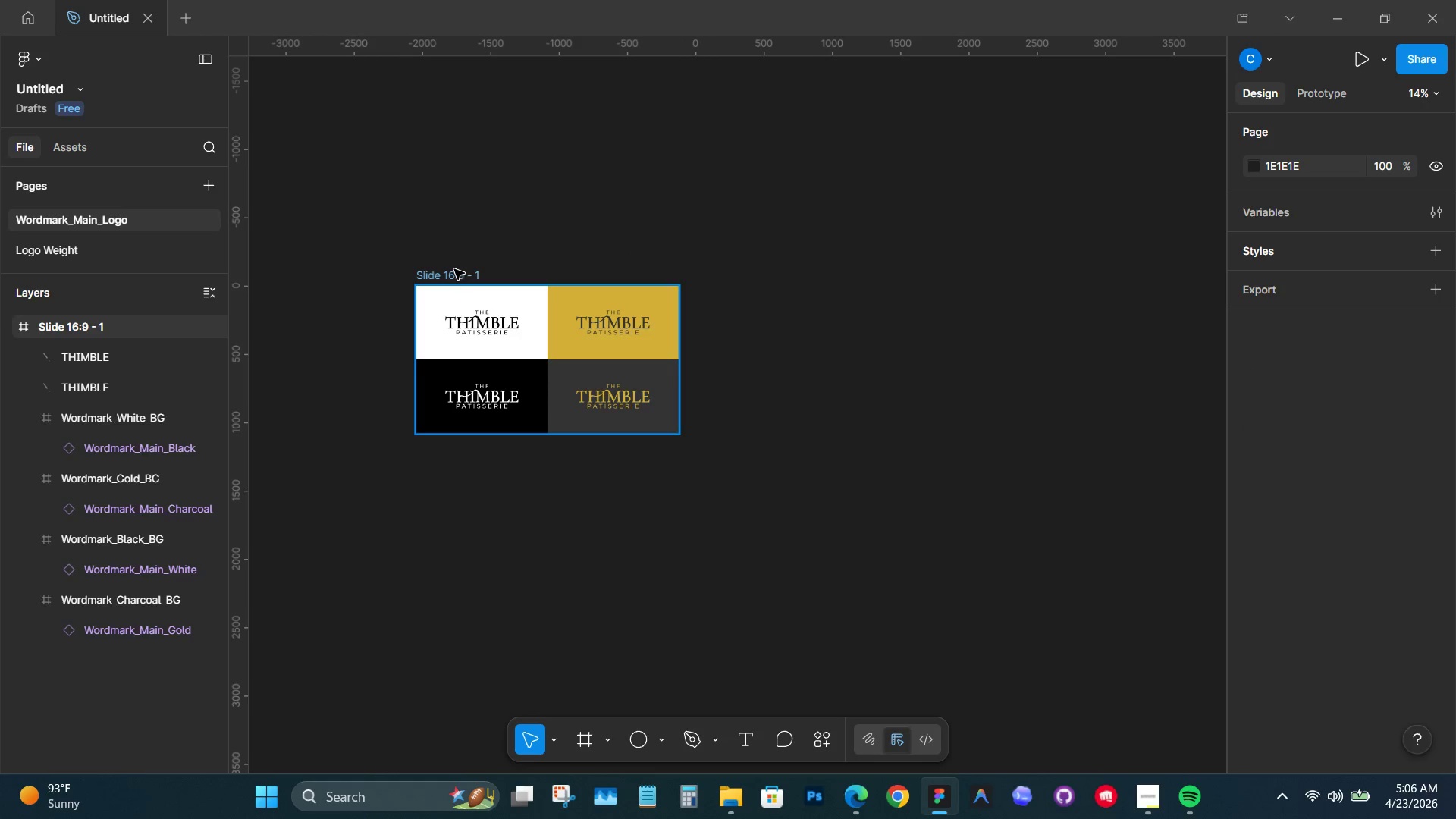 
hold_key(key=ControlLeft, duration=0.84)
scroll: coordinate [477, 278], scroll_direction: up, amount: 6.0
 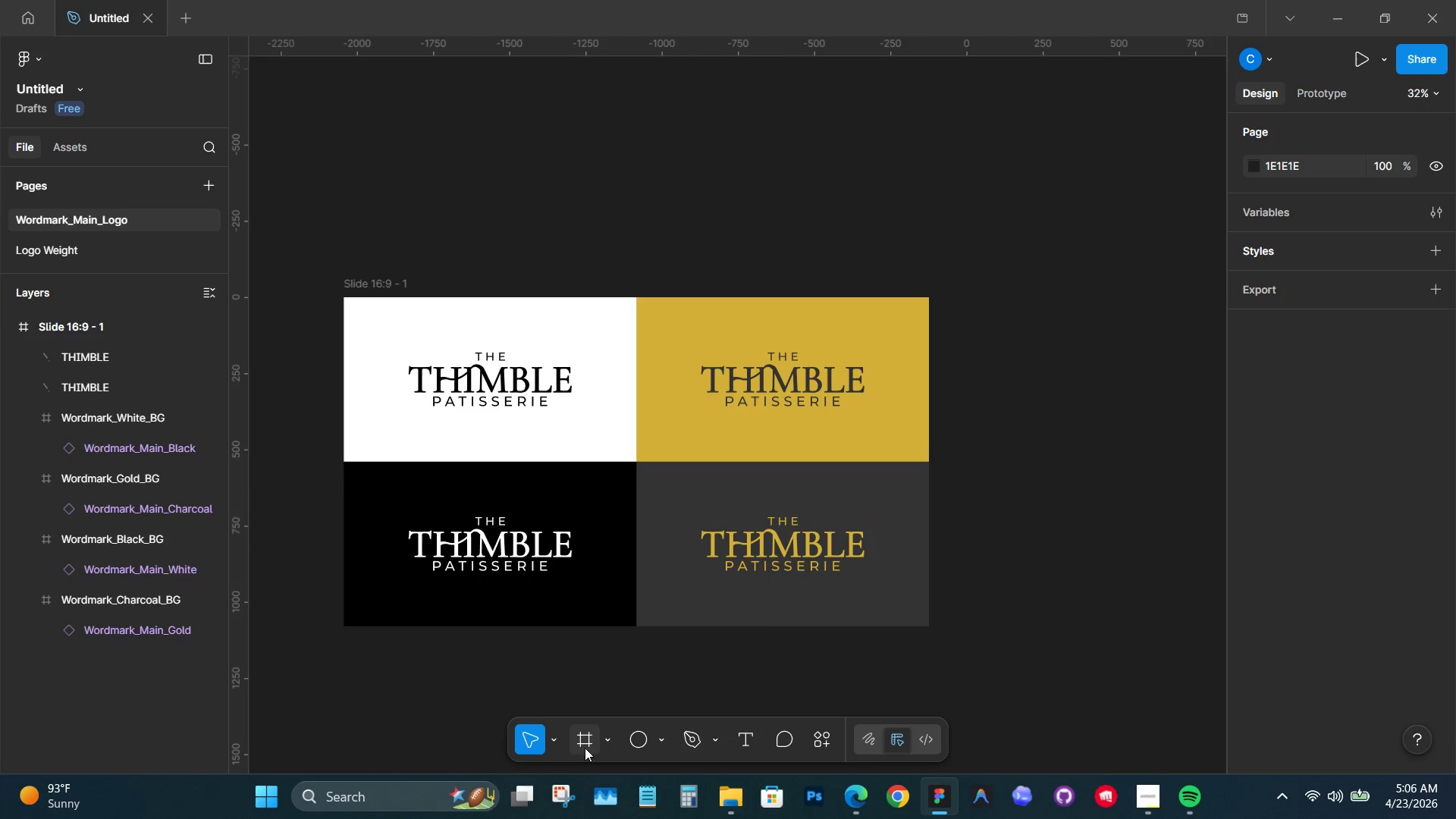 
left_click_drag(start_coordinate=[580, 739], to_coordinate=[580, 734])
 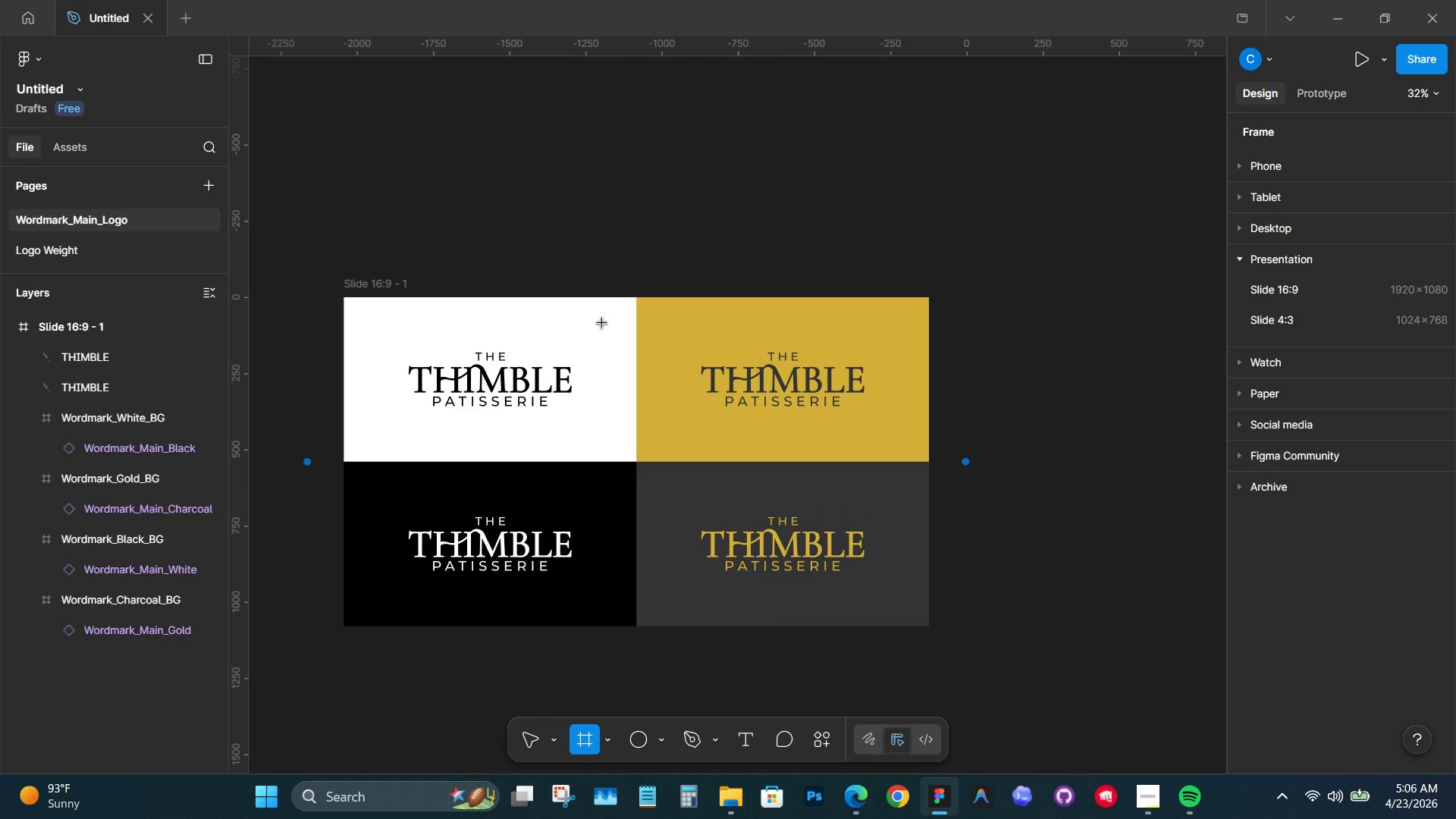 
left_click_drag(start_coordinate=[599, 318], to_coordinate=[684, 330])
 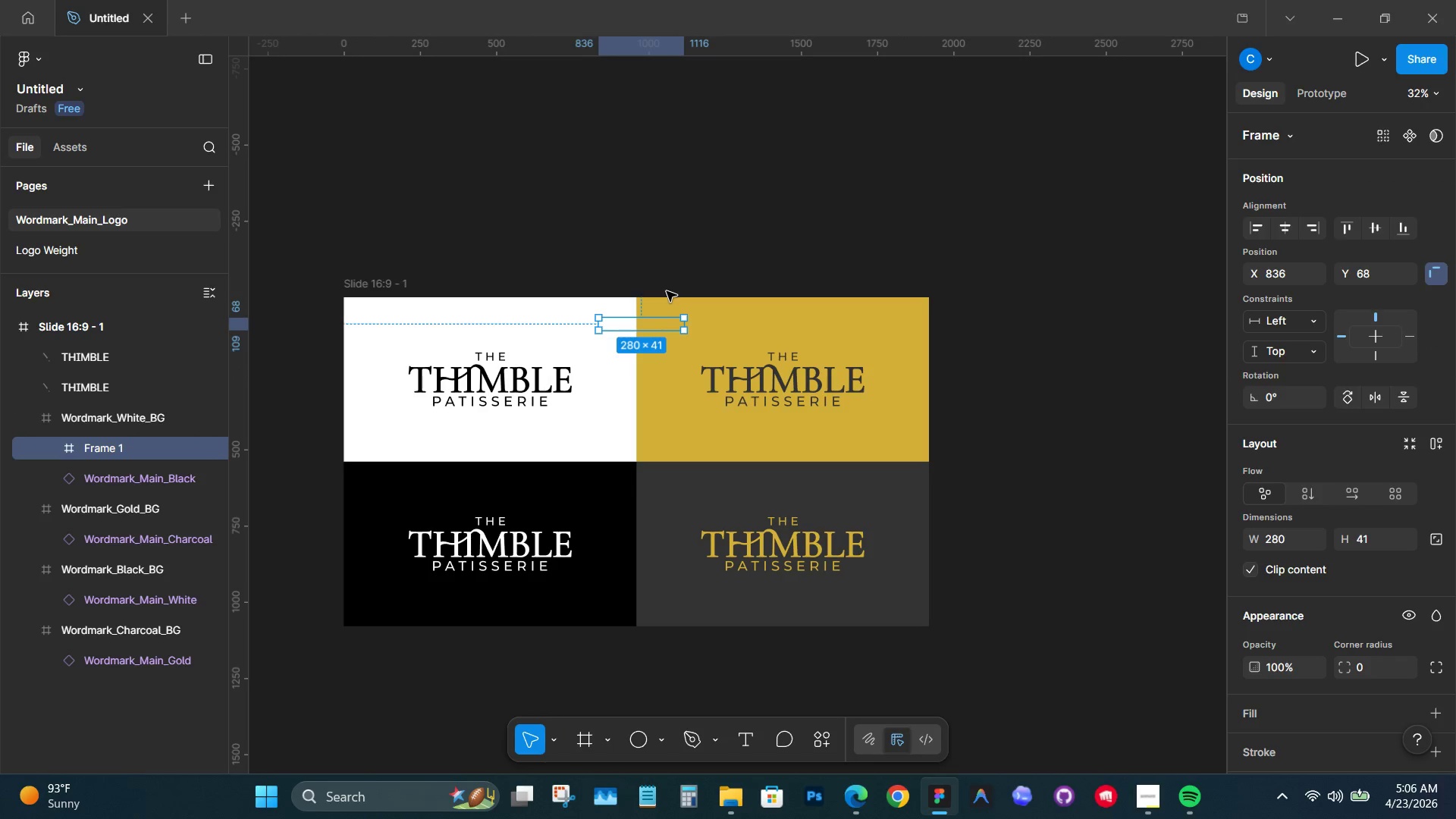 
key(I)
 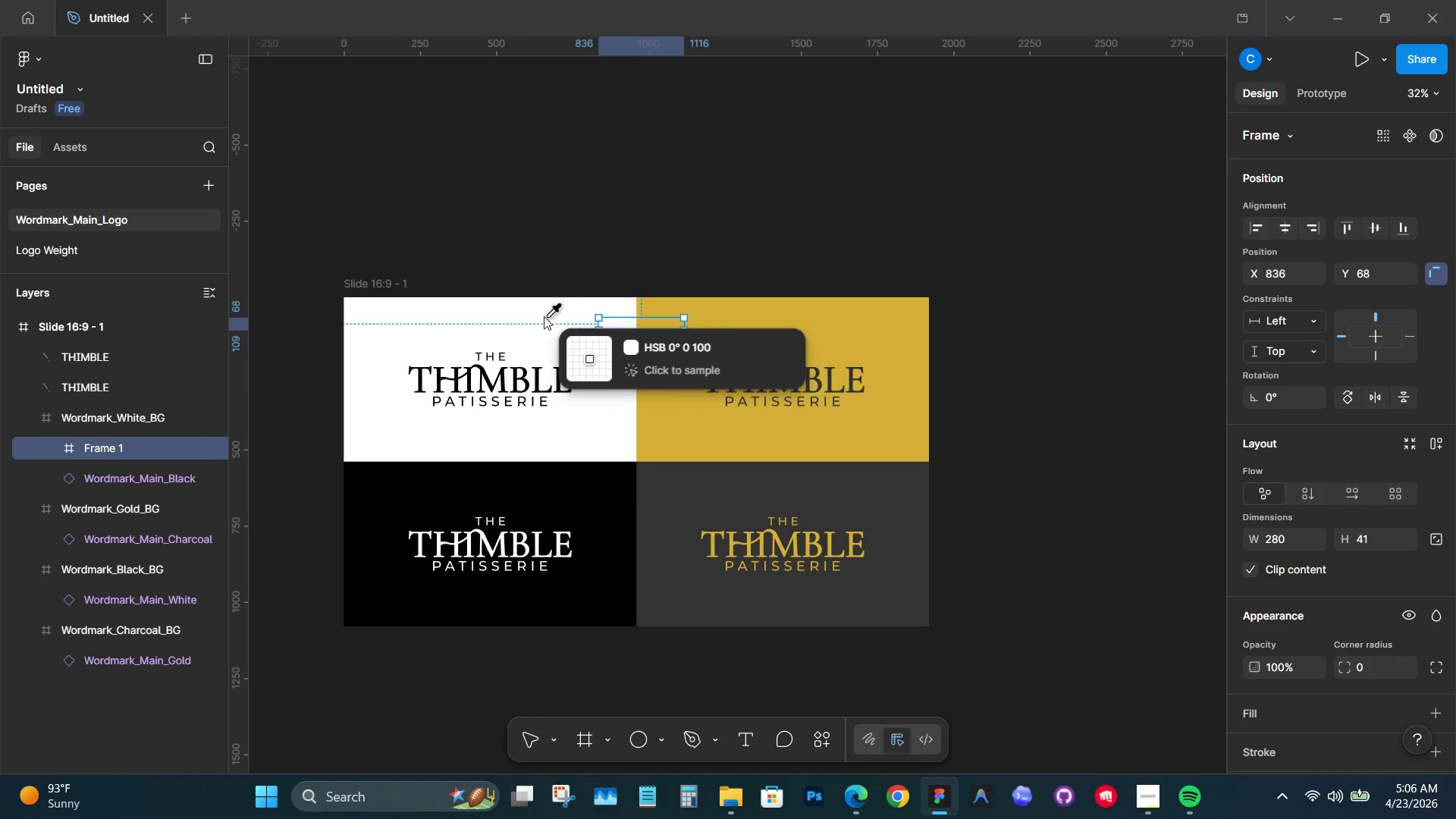 
left_click([544, 316])
 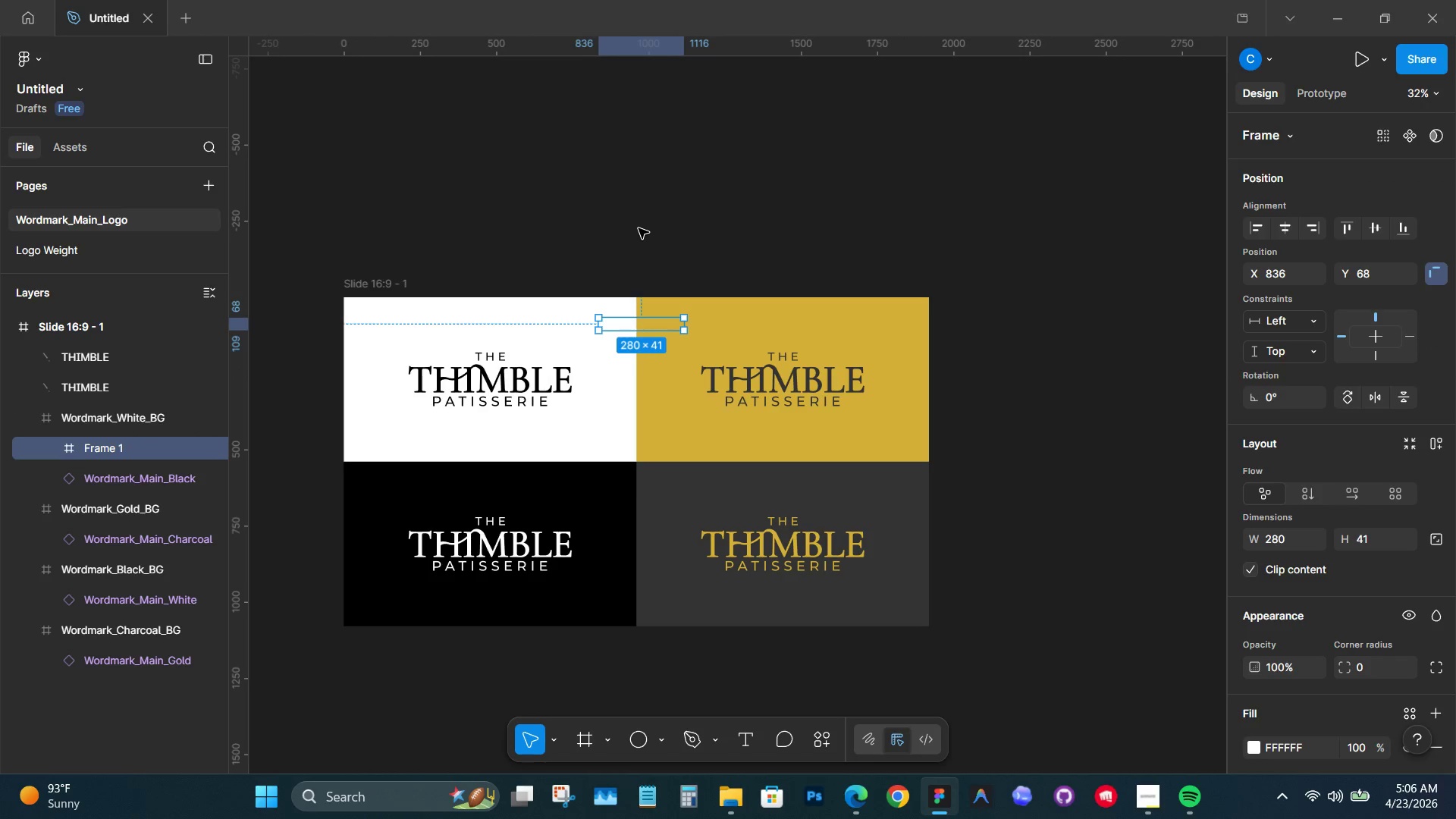 
key(Control+Shift+BracketRight)
 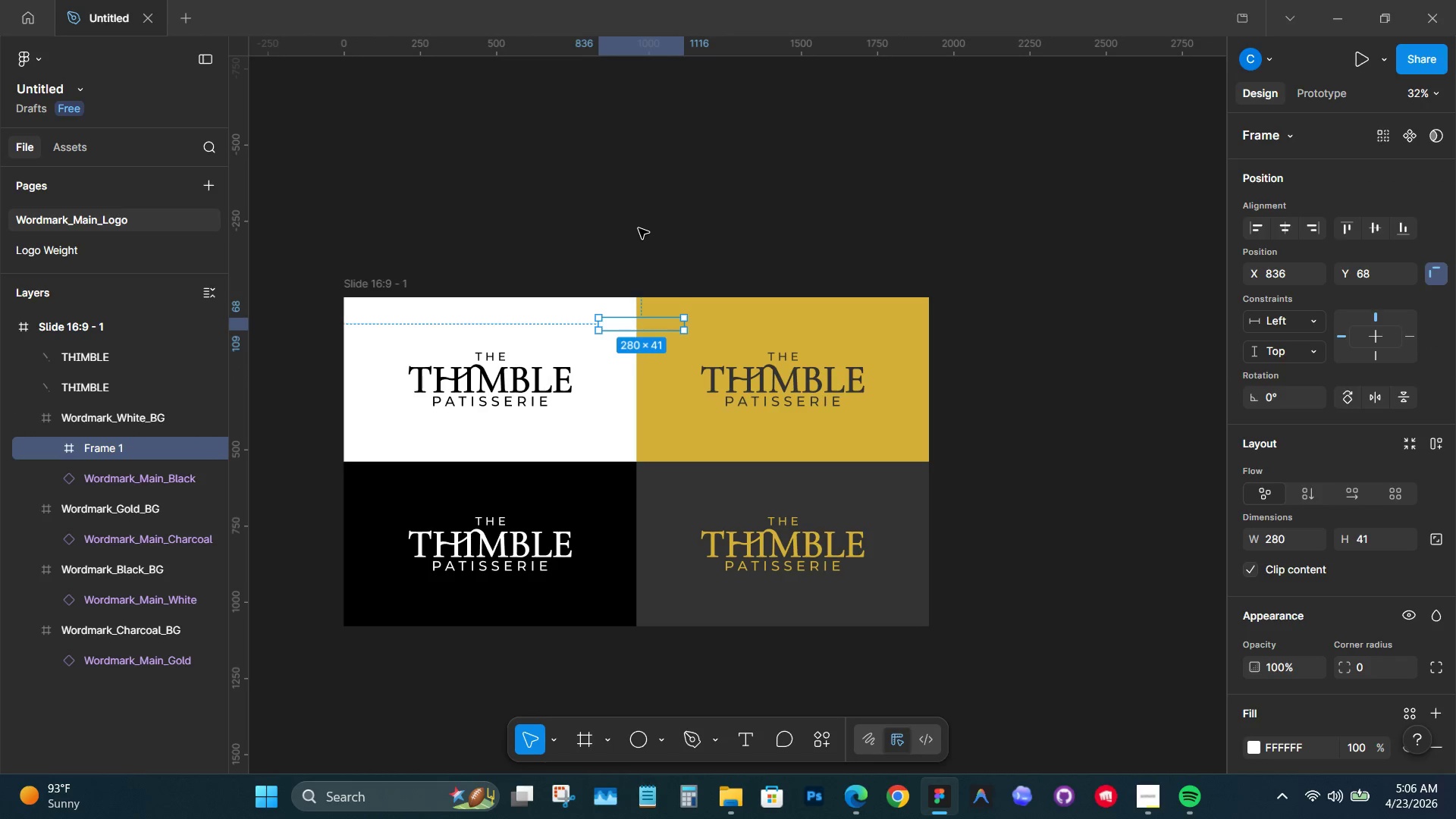 
key(Control+Shift+BracketRight)
 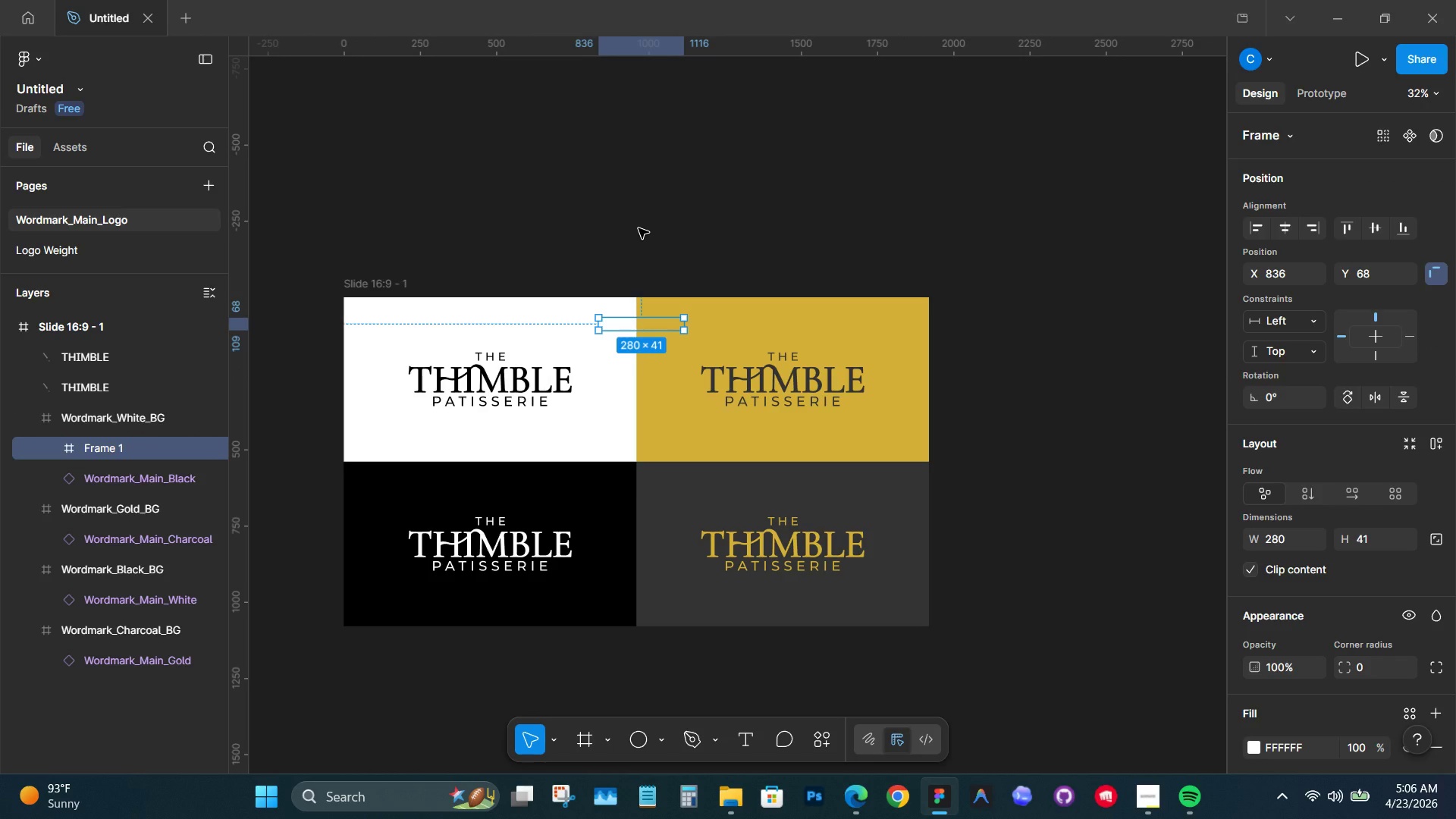 
key(Control+X)
 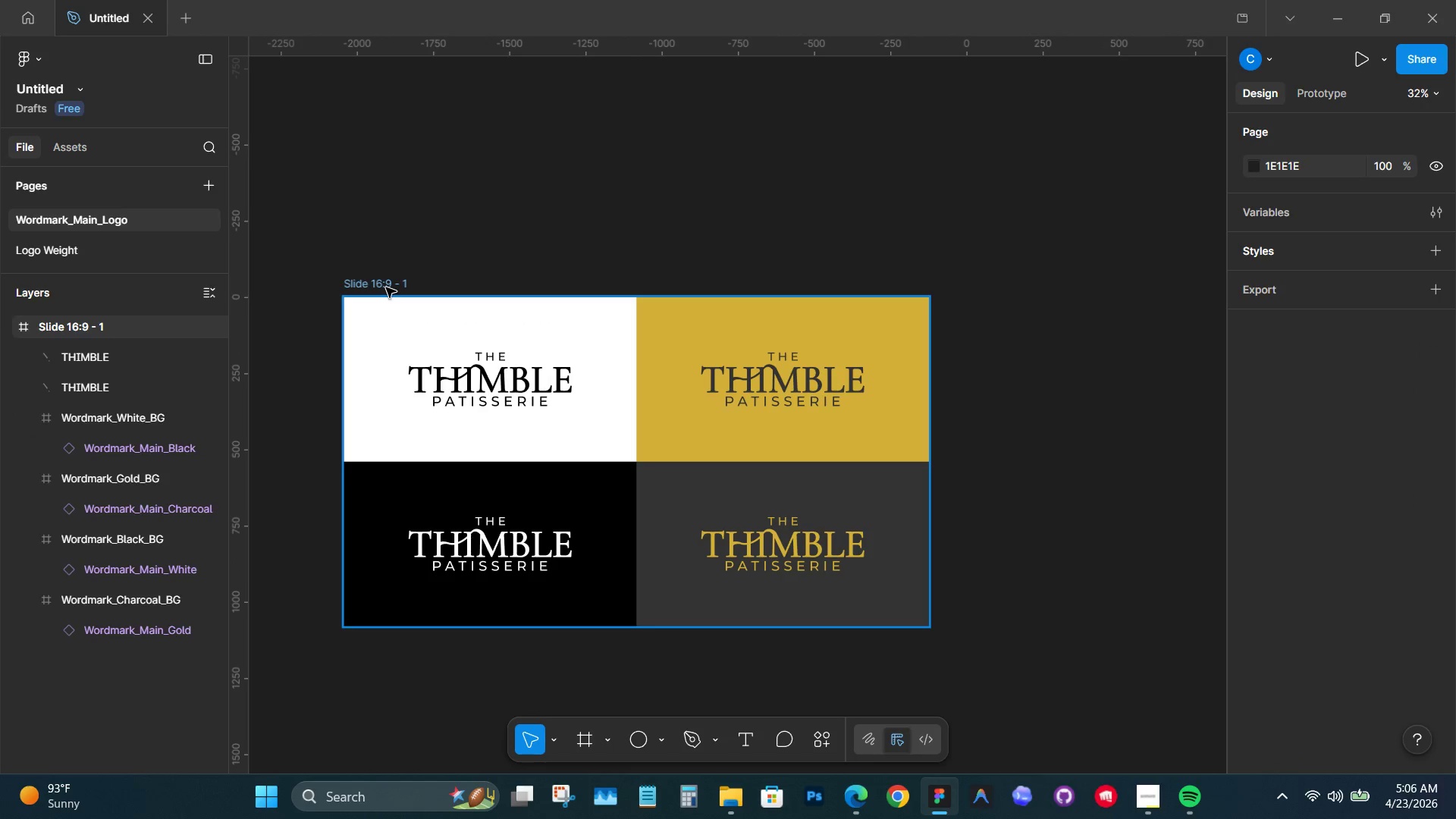 
key(Control+V)
 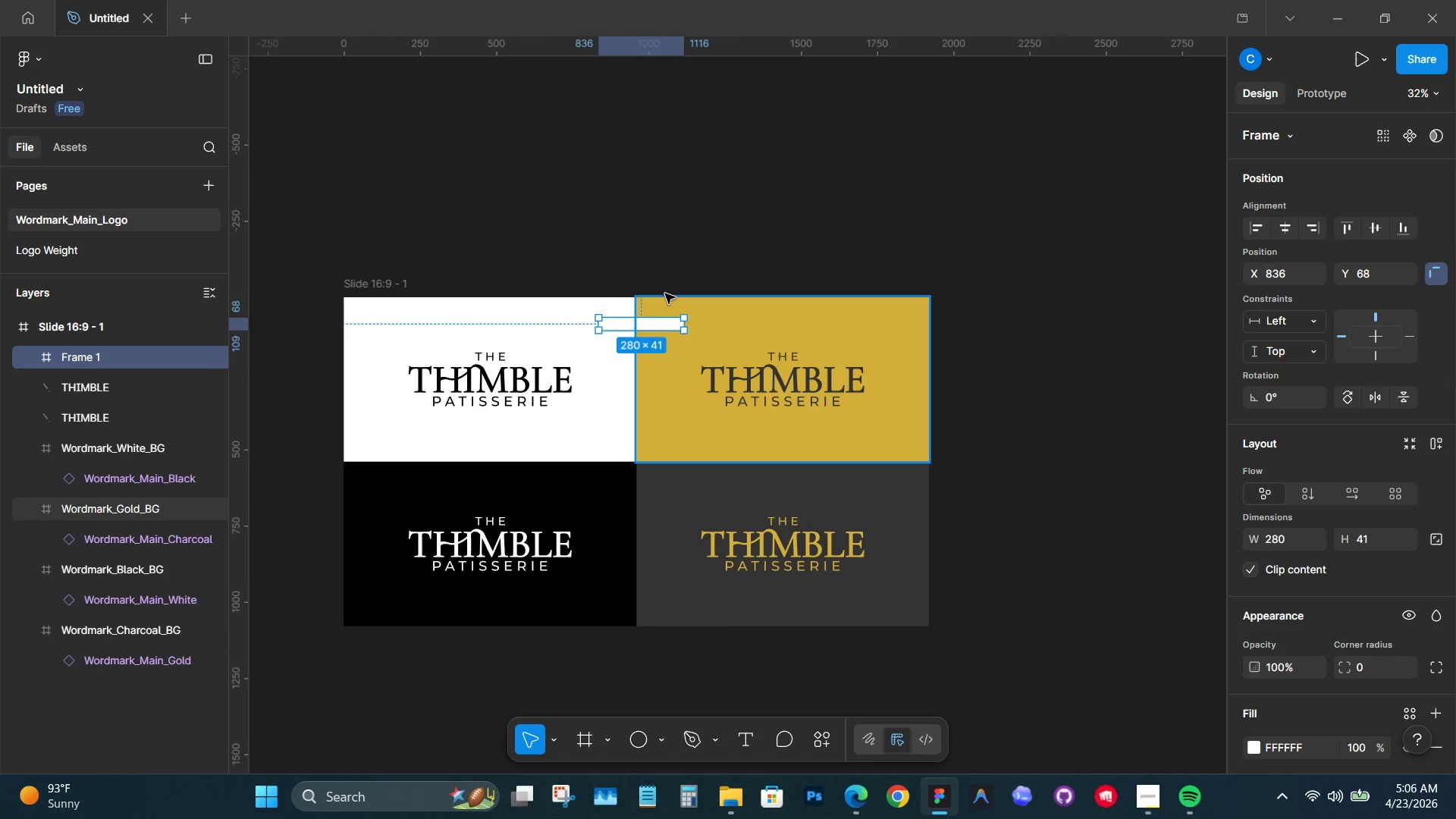 
scroll: coordinate [1274, 537], scroll_direction: down, amount: 3.0
 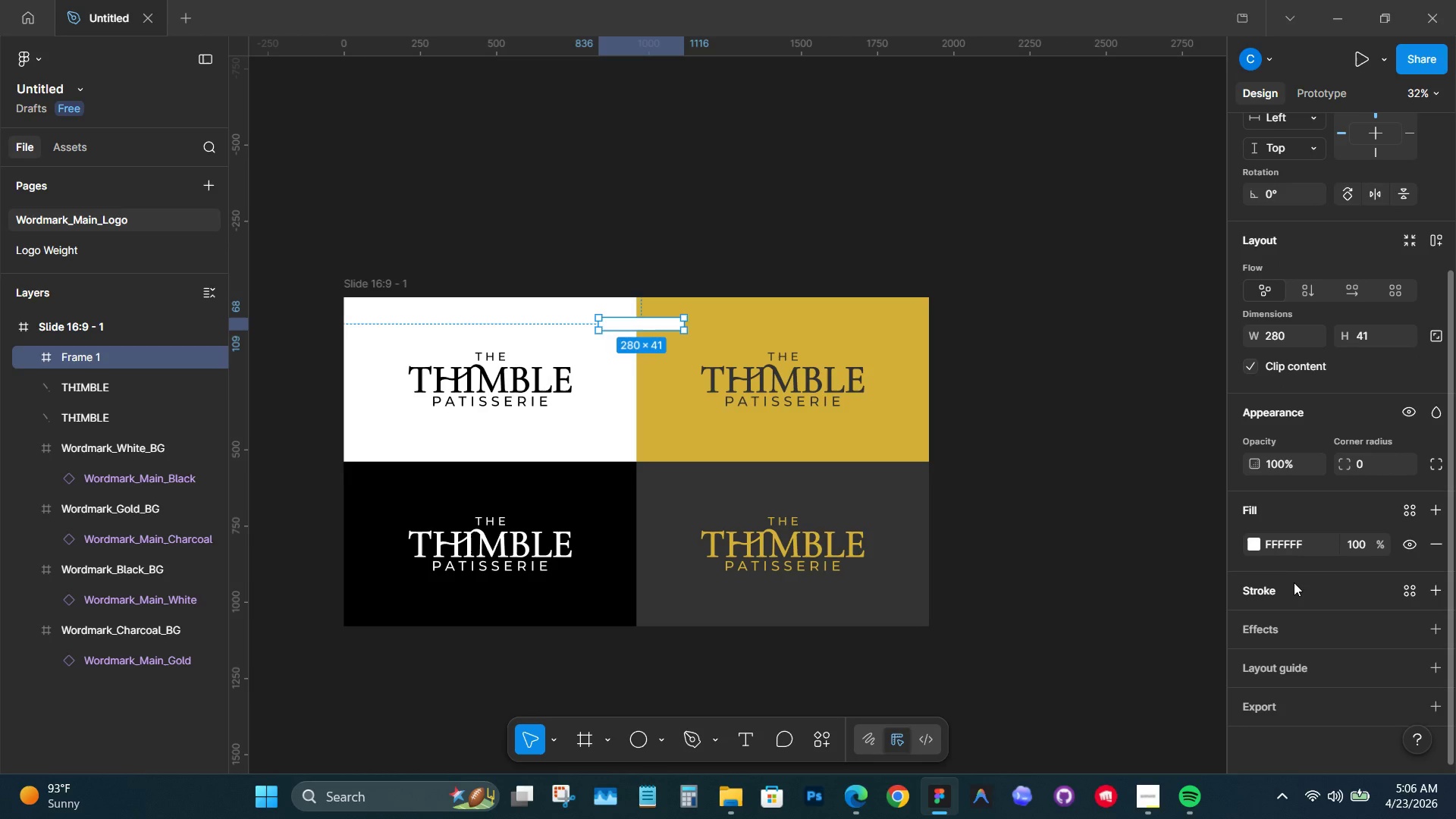 
left_click([1302, 588])
 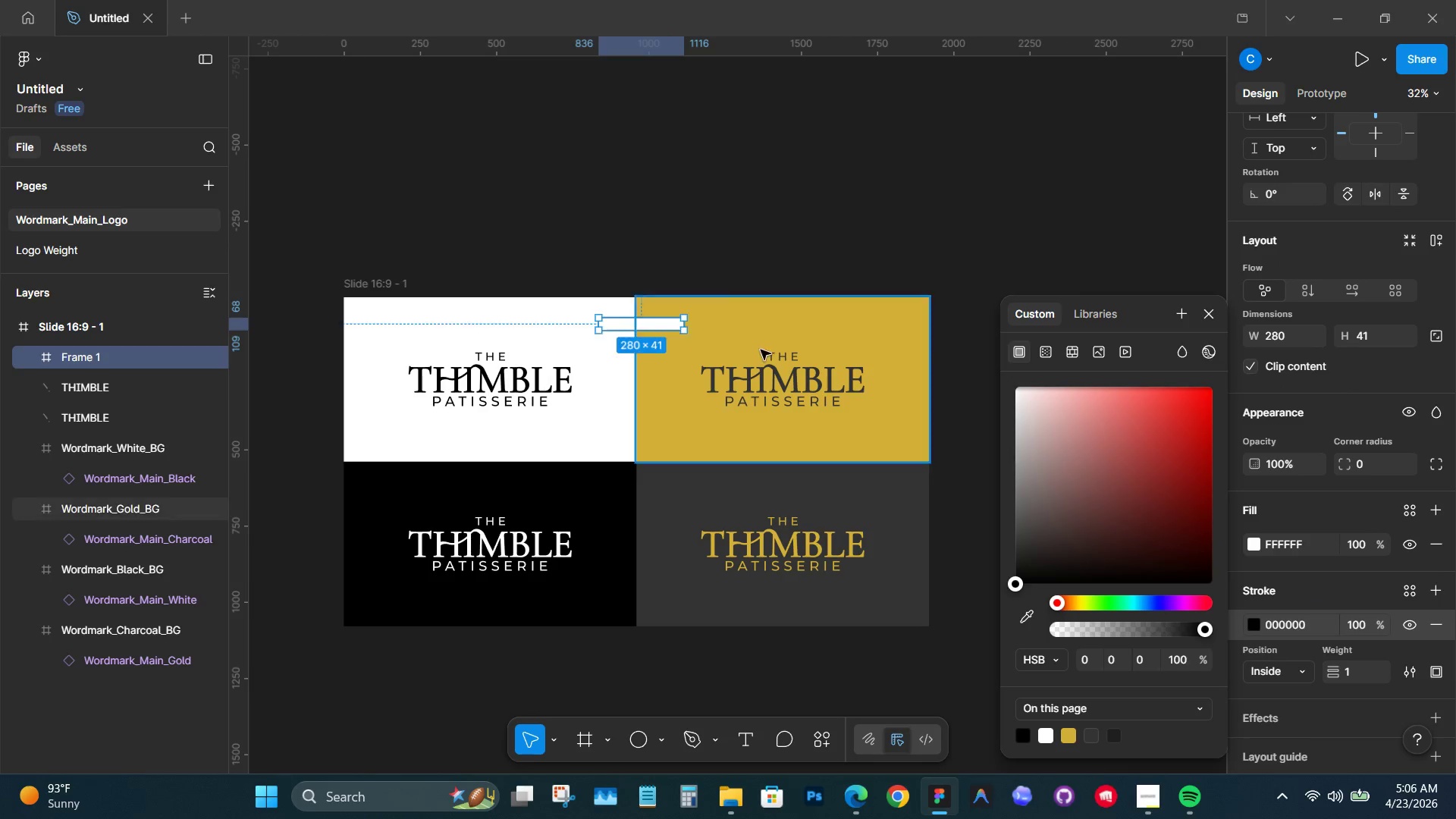 
hold_key(key=ControlLeft, duration=0.64)
scroll: coordinate [1357, 242], scroll_direction: up, amount: 12.0
 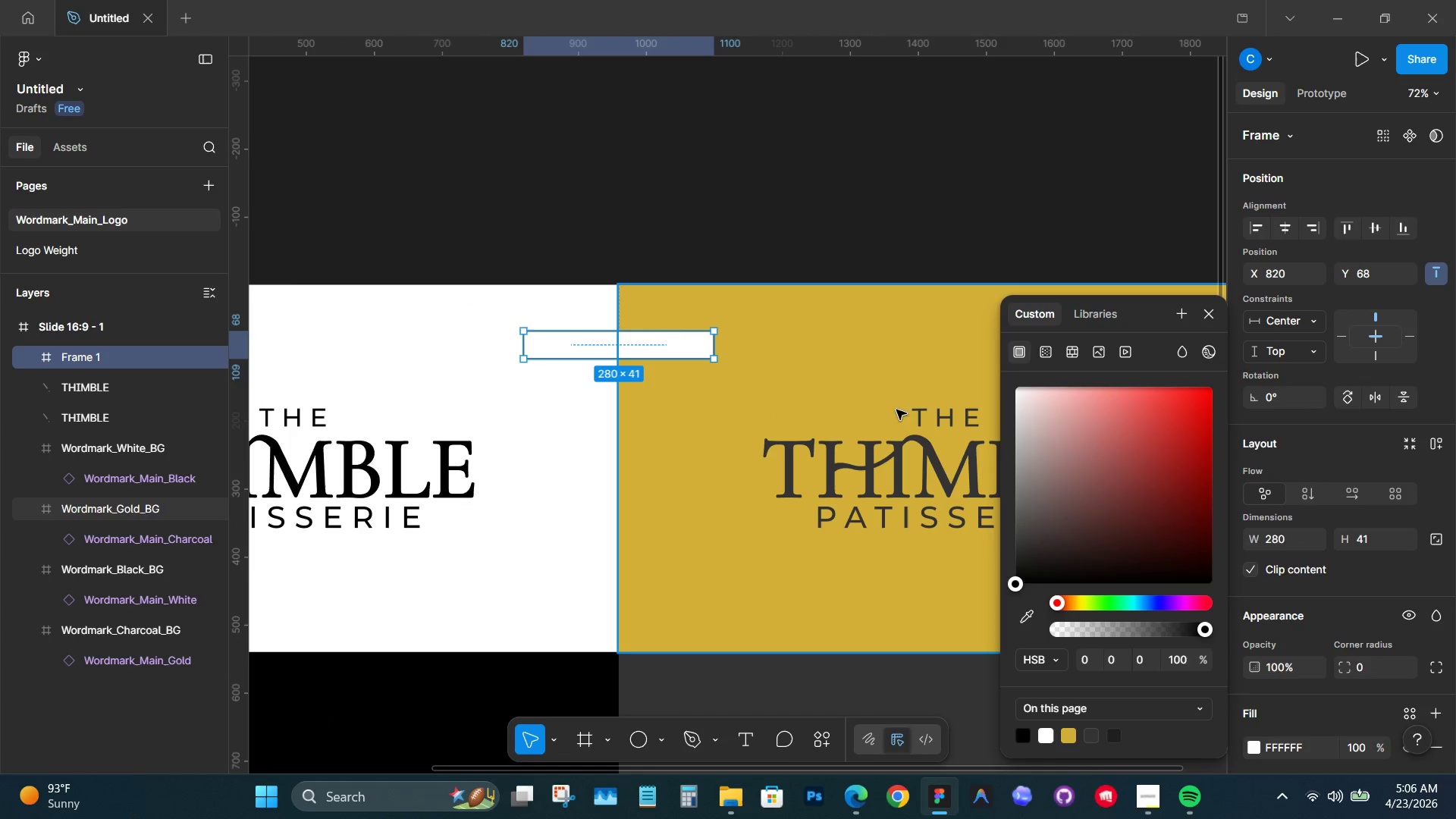 
hold_key(key=AltLeft, duration=1.06)
left_click_drag(start_coordinate=[607, 331], to_coordinate=[607, 319])
 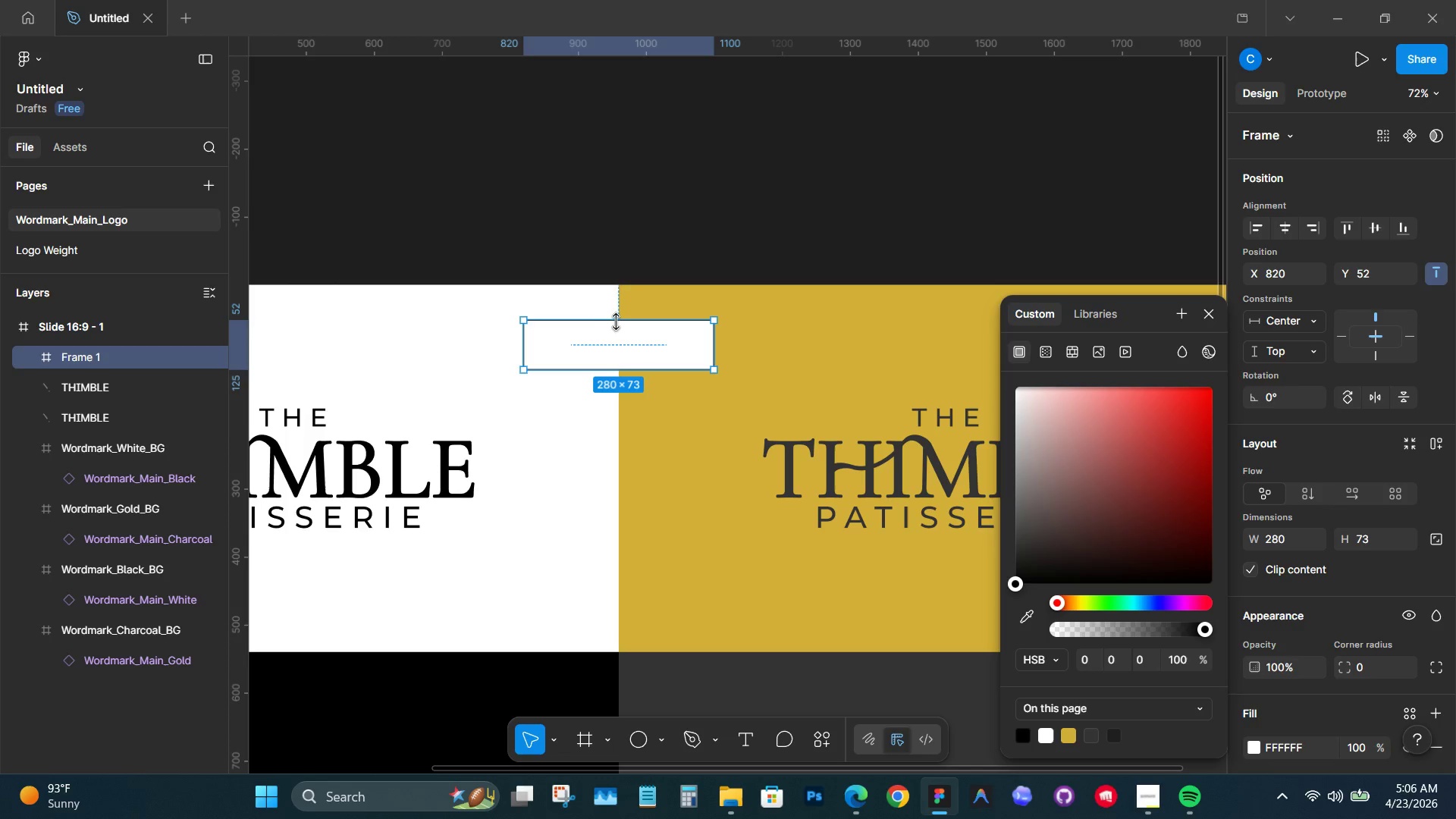 
key(T)
 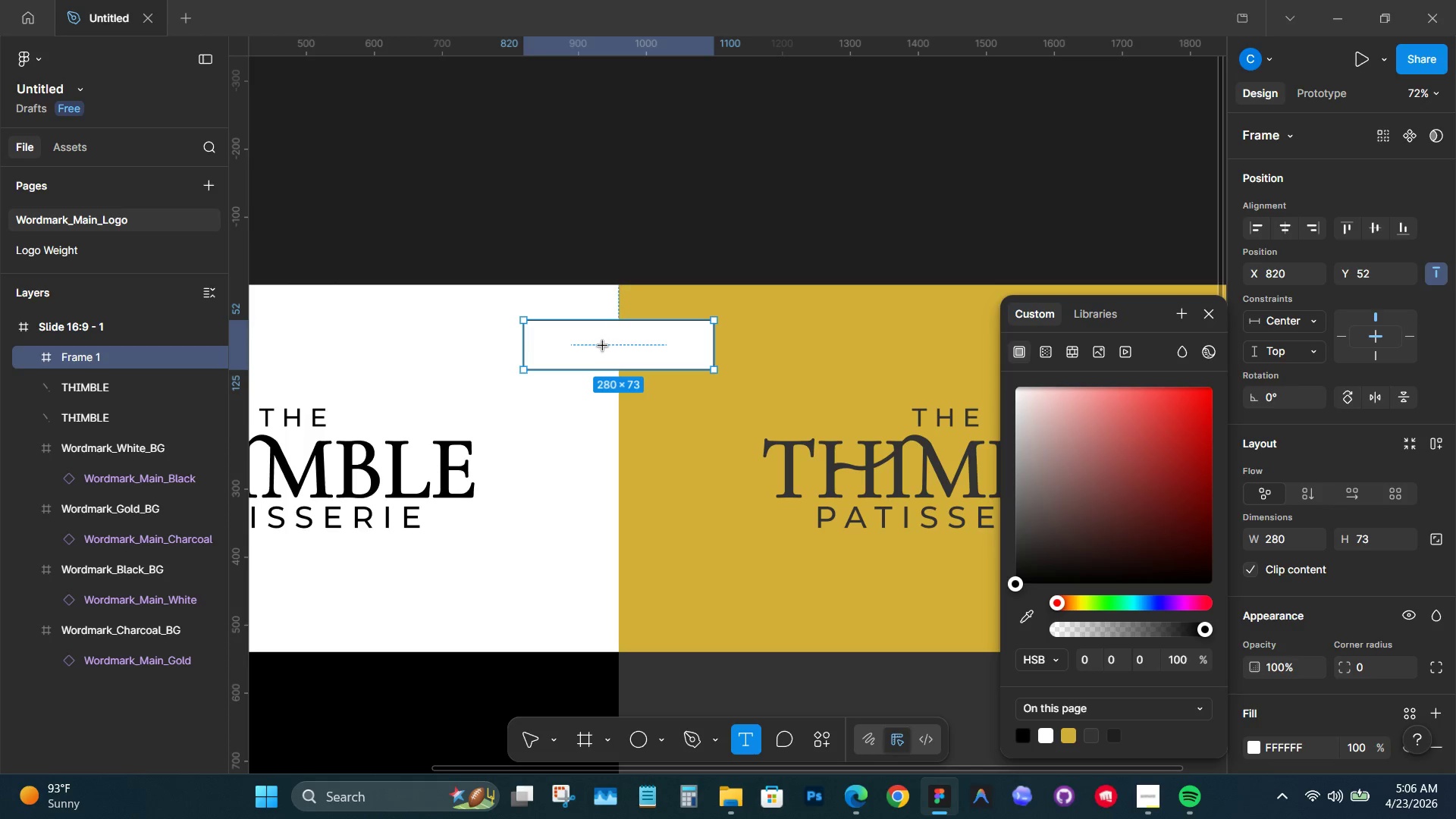 
left_click([603, 346])
 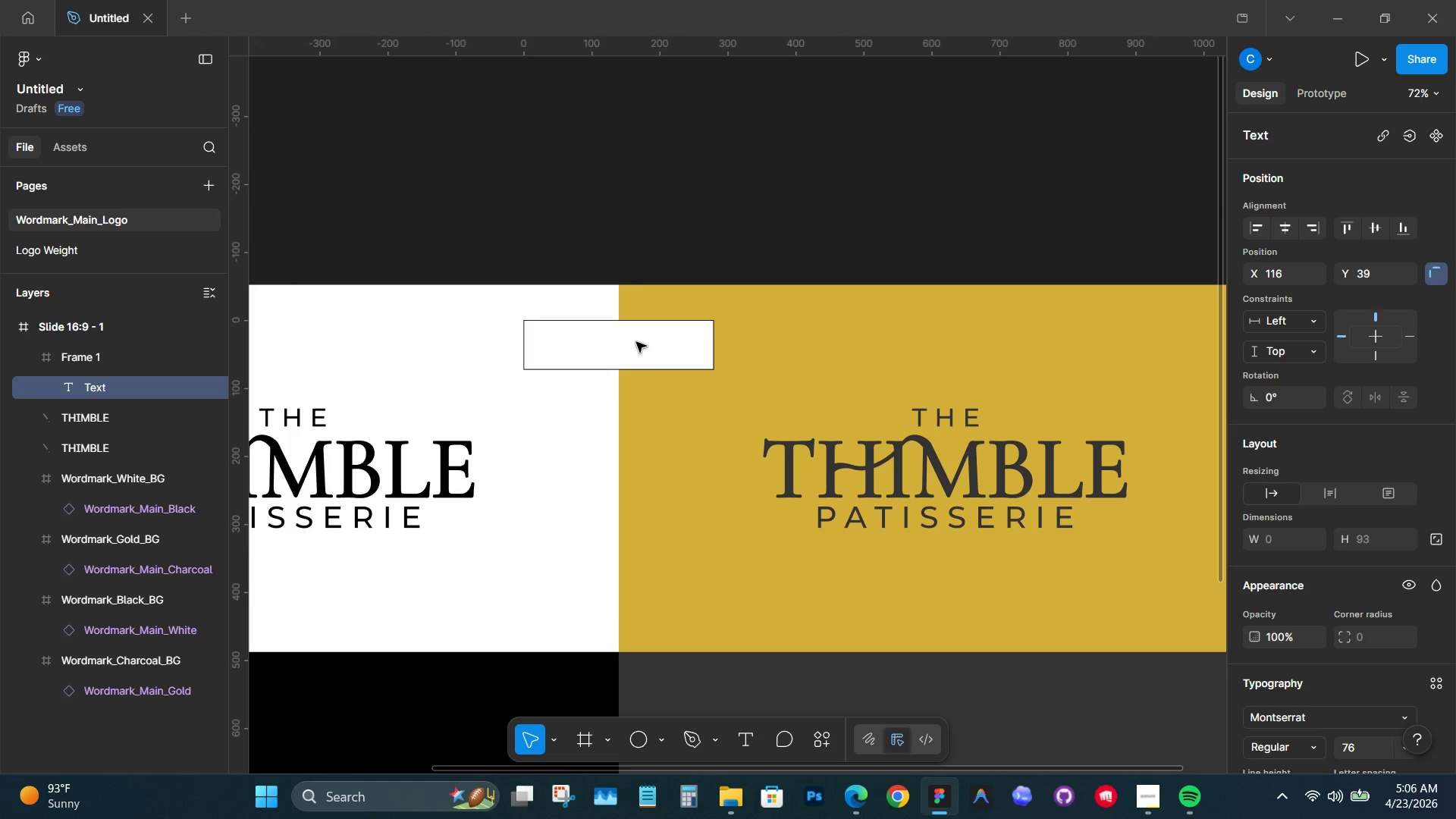 
type(Wi)
 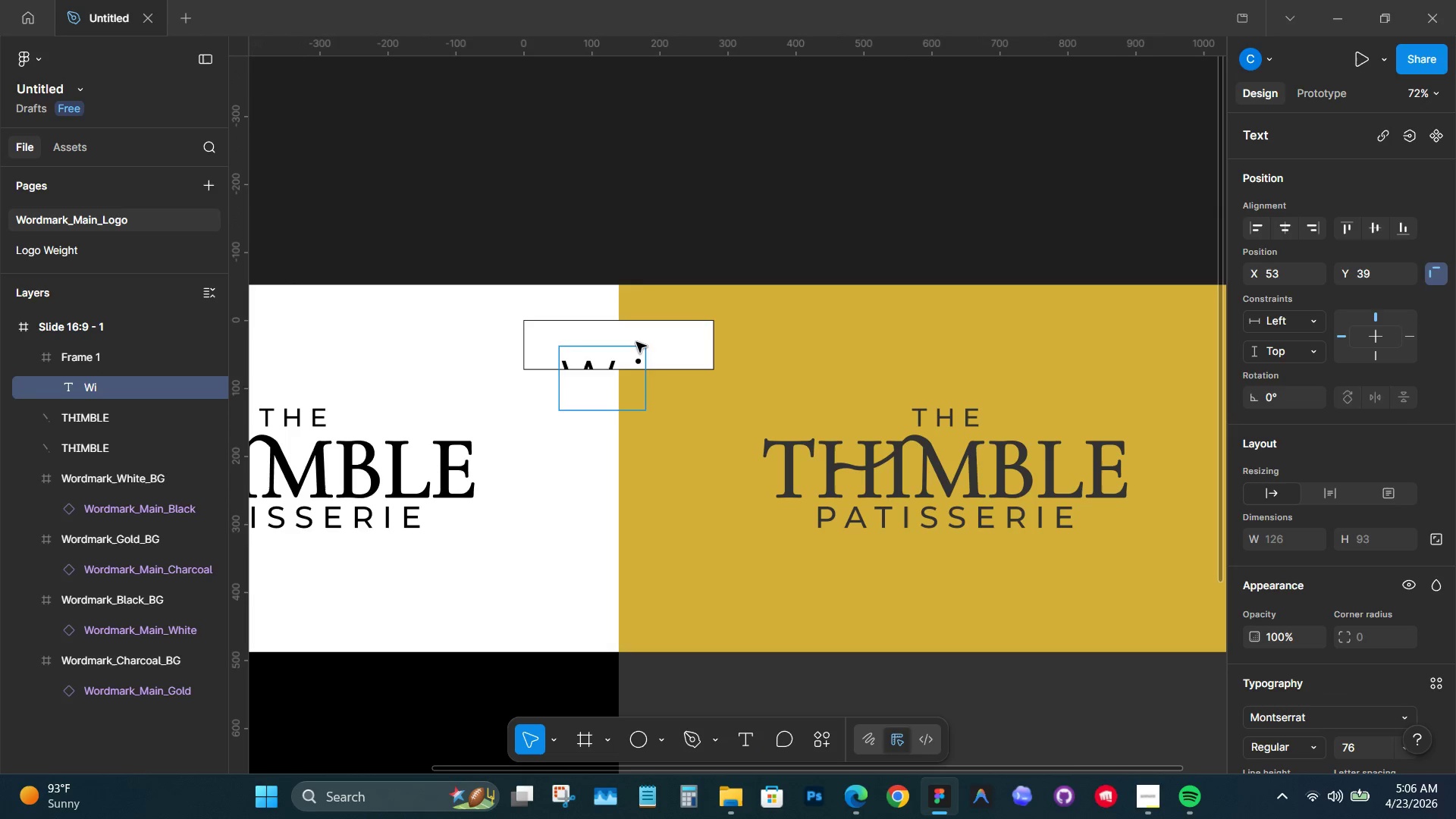 
key(Control+A)
 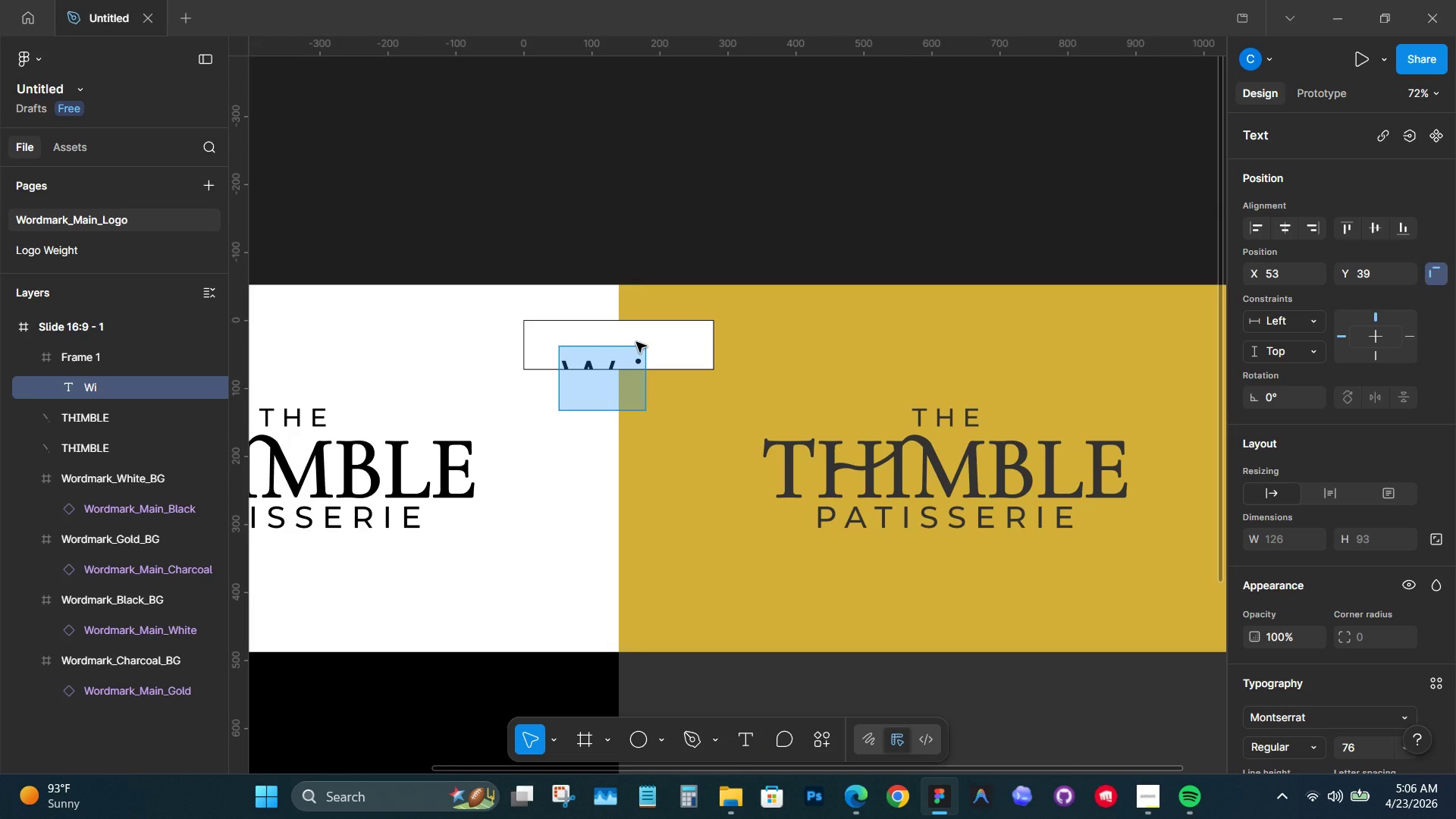 
hold_key(key=ShiftLeft, duration=2.94)
 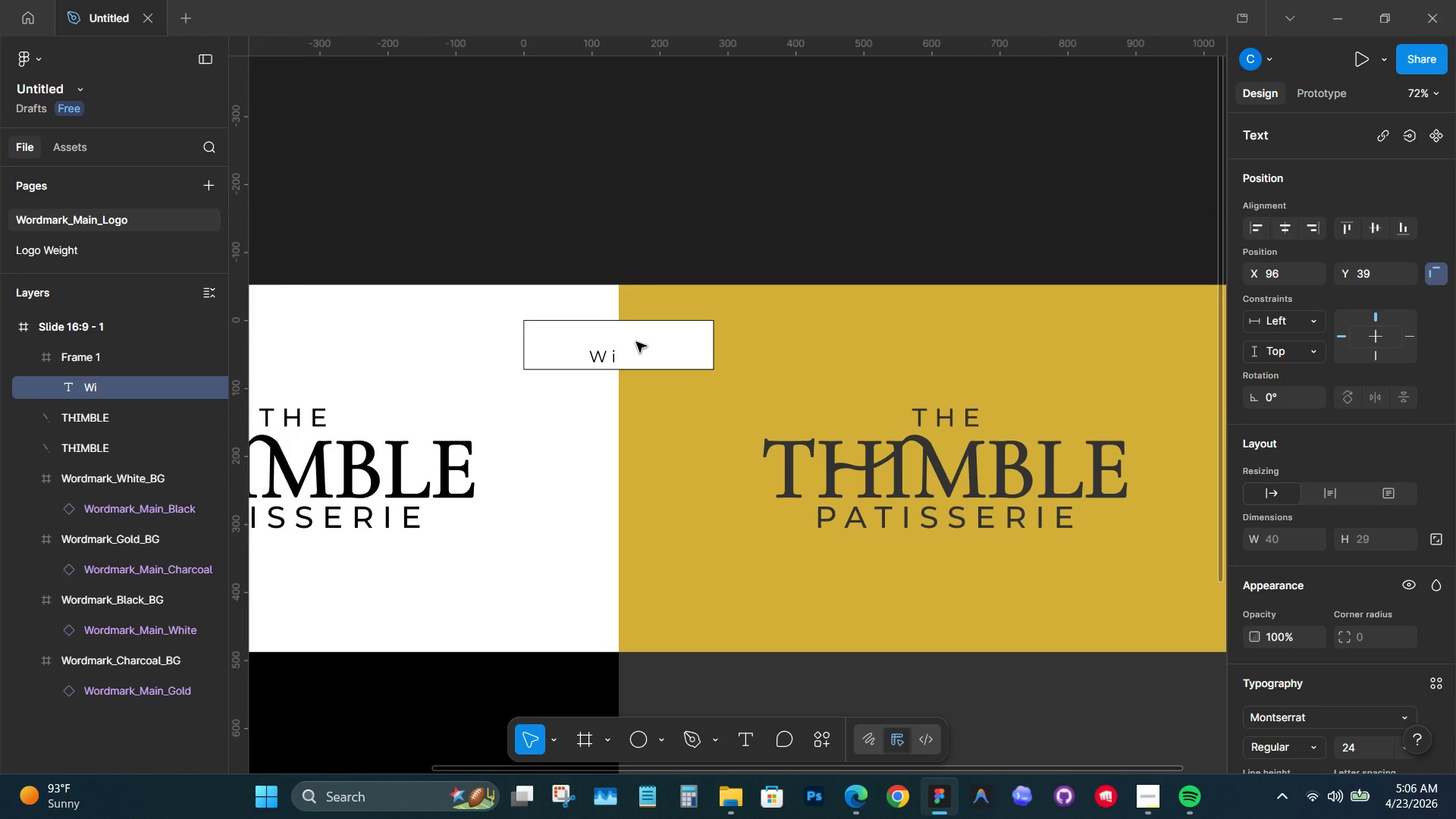 
hold_key(key=Comma, duration=1.53)
 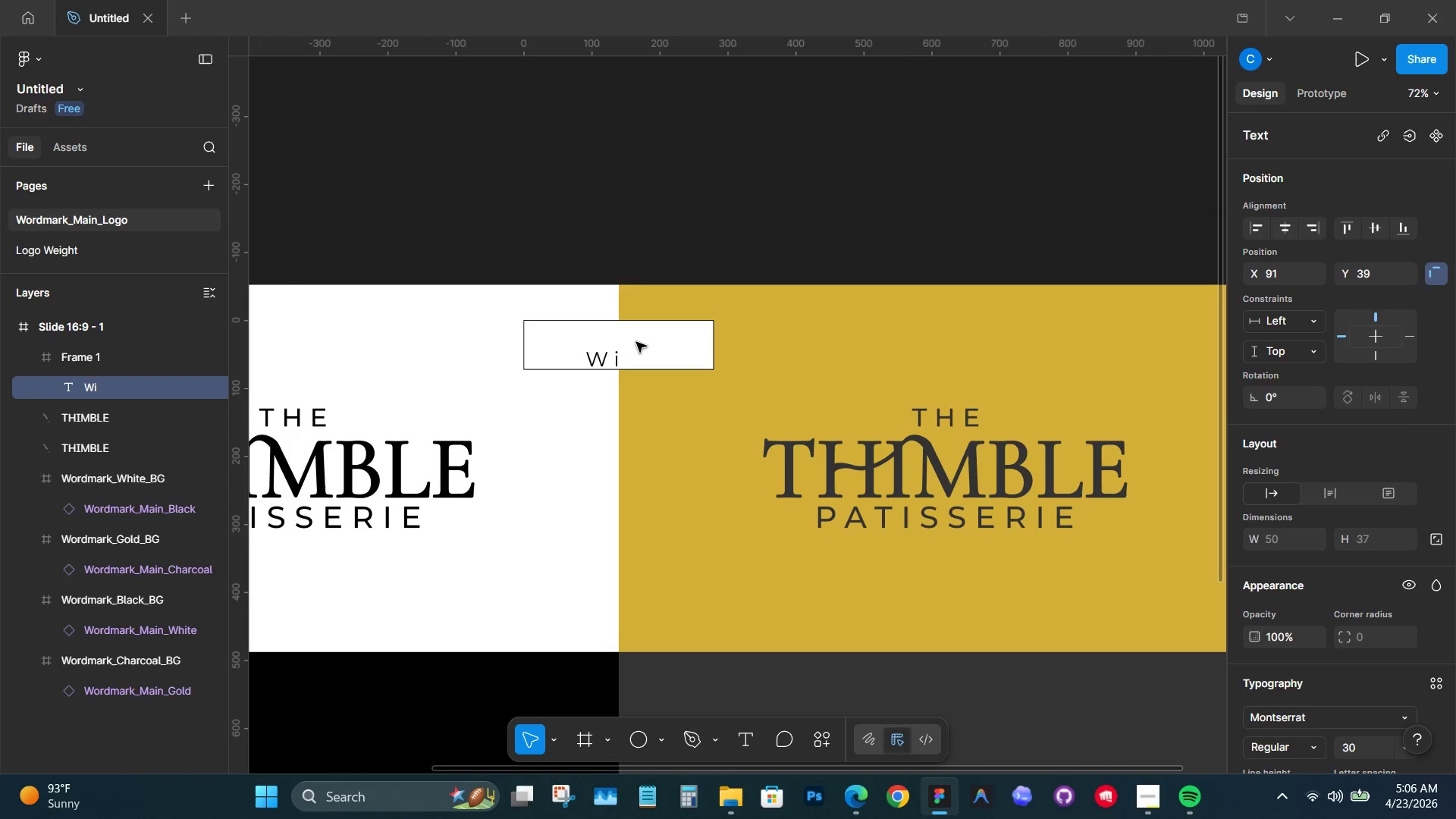 
hold_key(key=Comma, duration=0.62)
 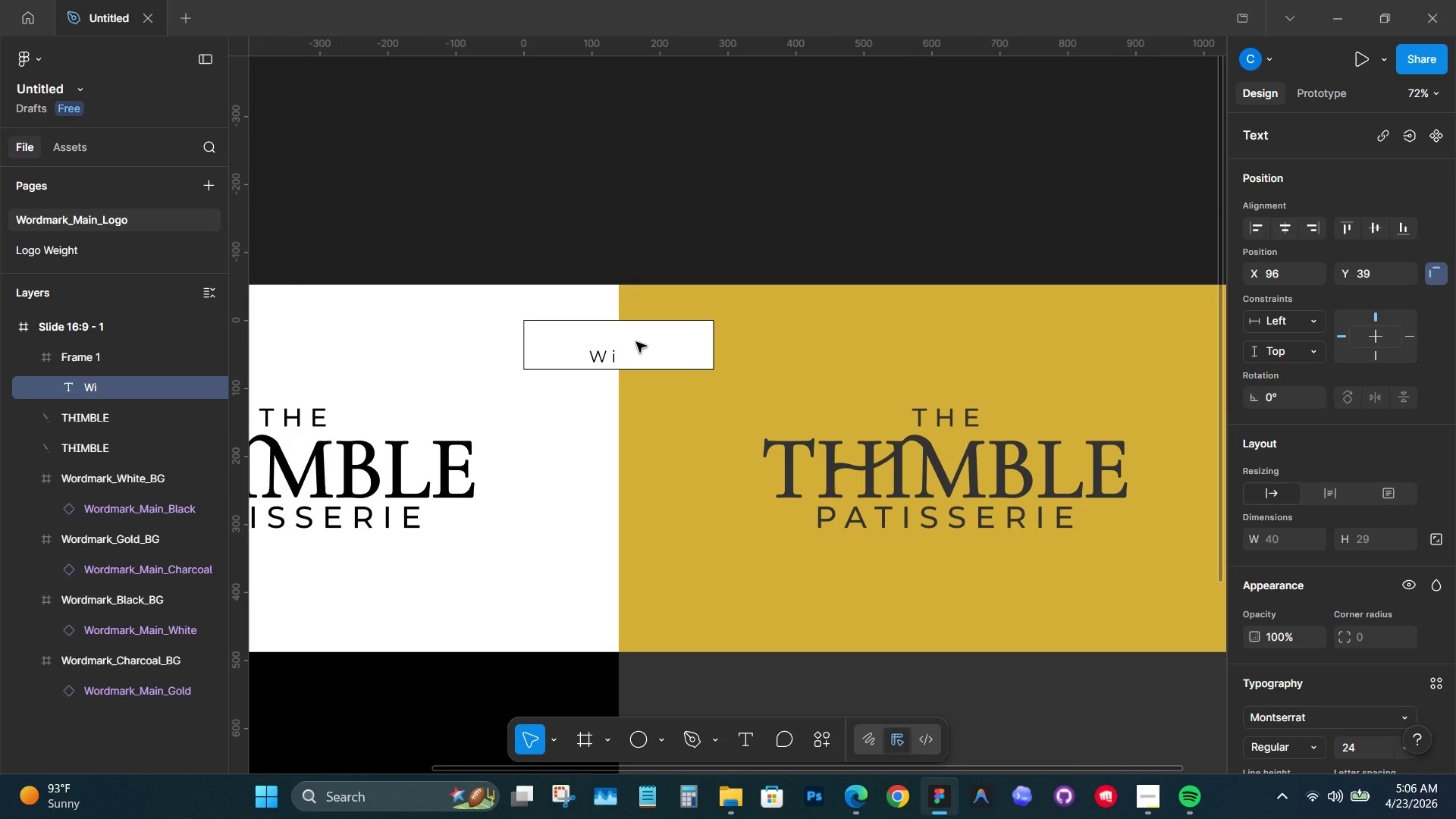 
key(Control+A)
 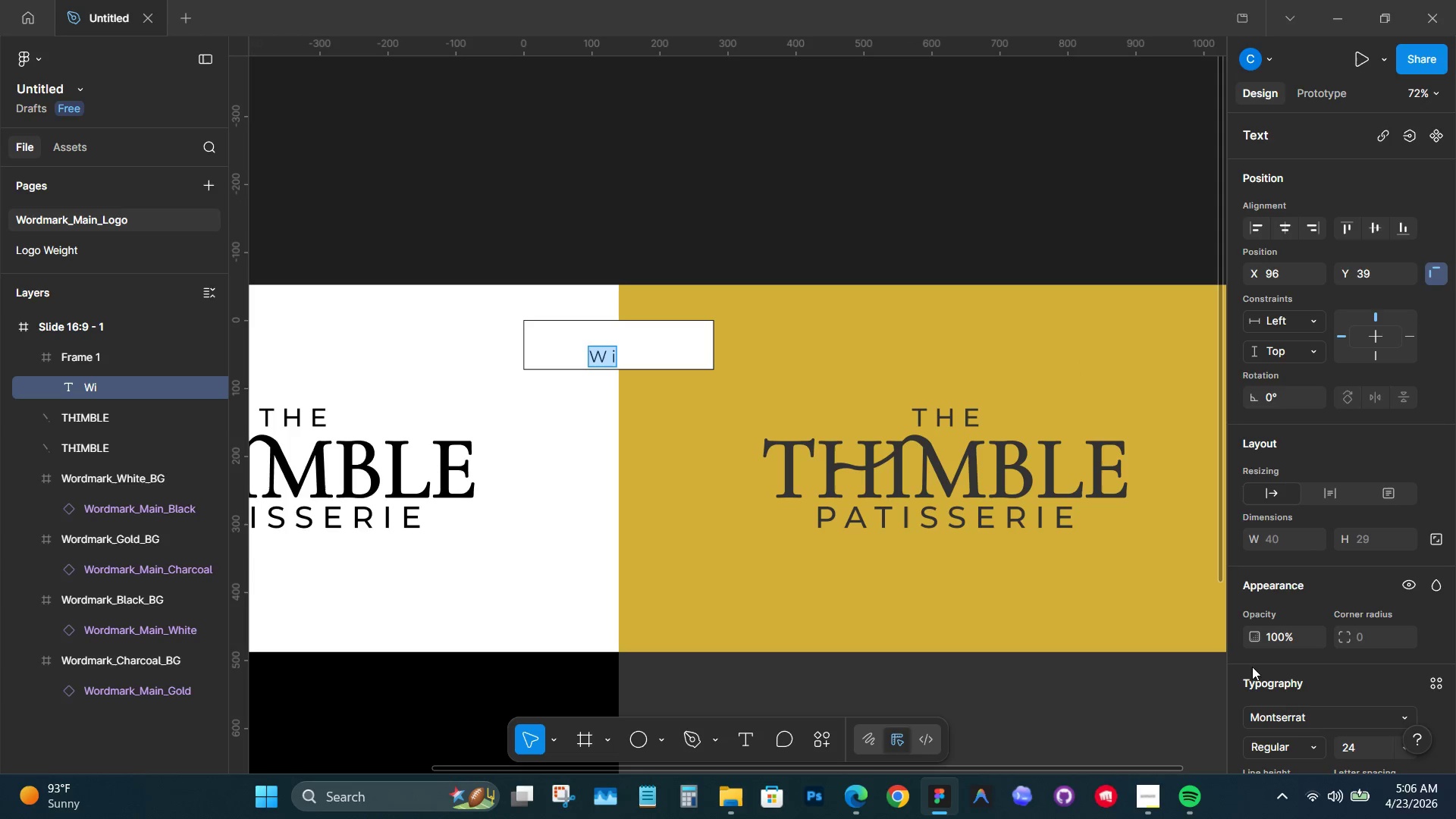 
scroll: coordinate [1281, 707], scroll_direction: down, amount: 2.0
 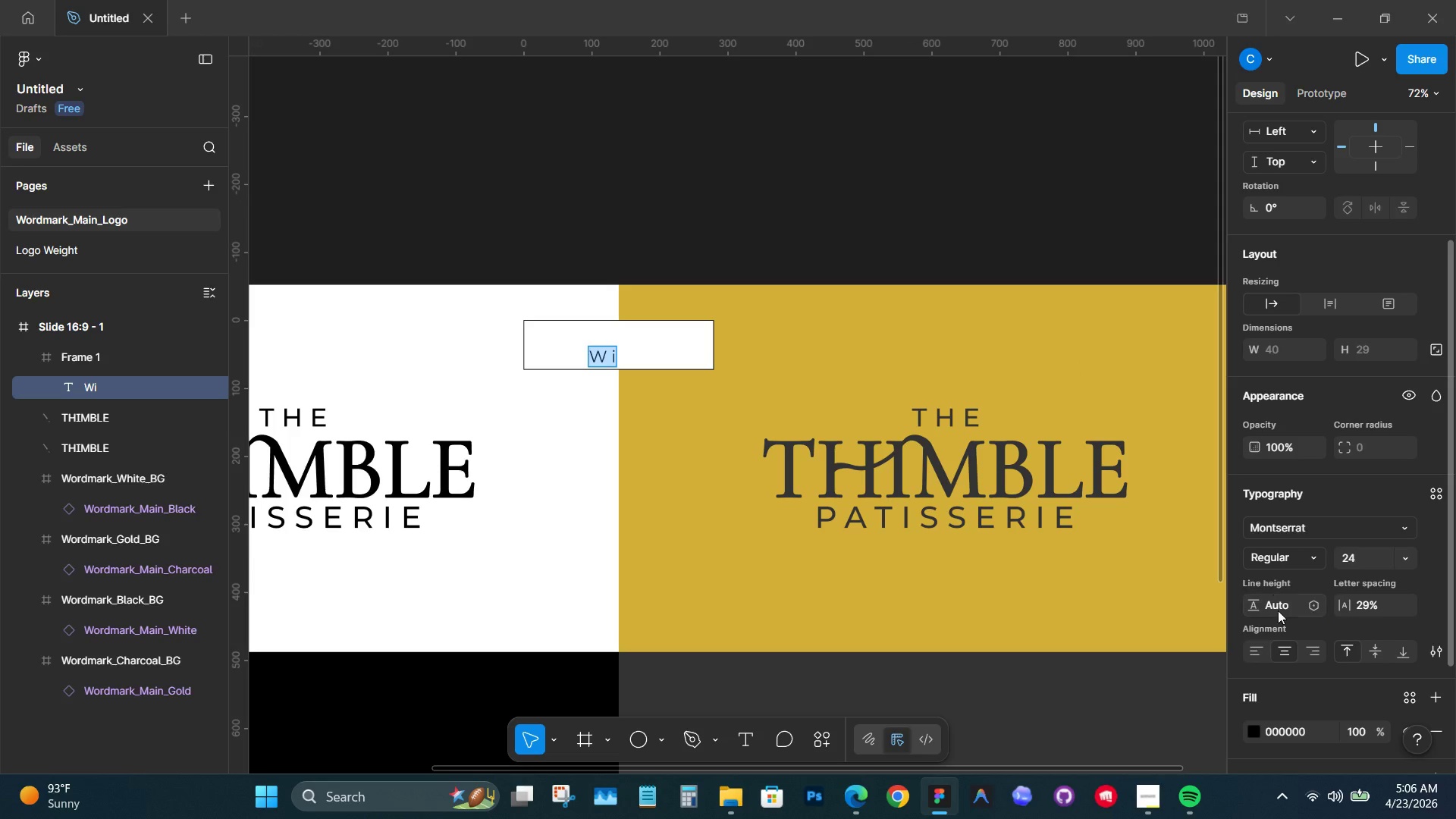 
left_click([1376, 607])
 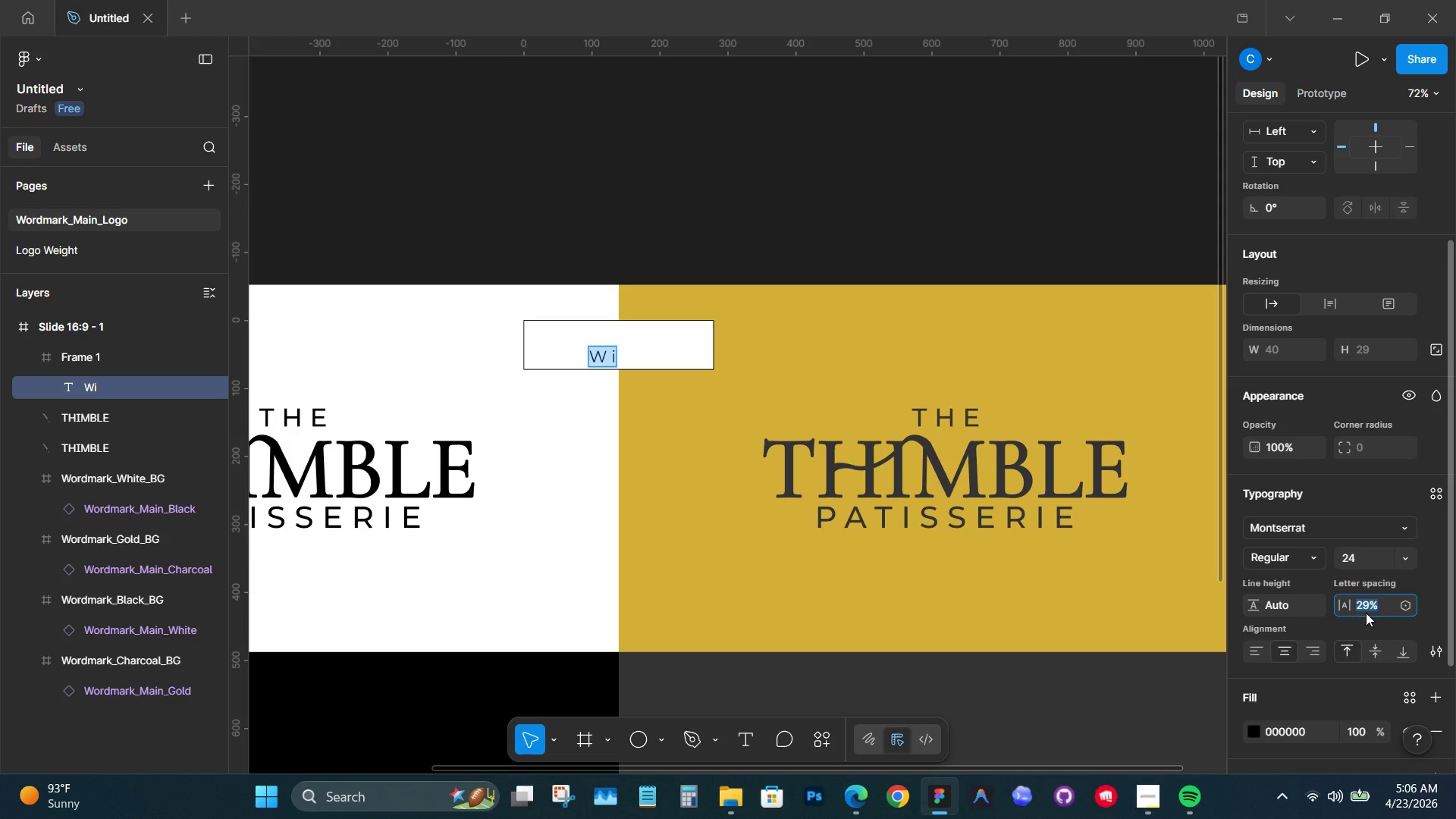 
key(0)
 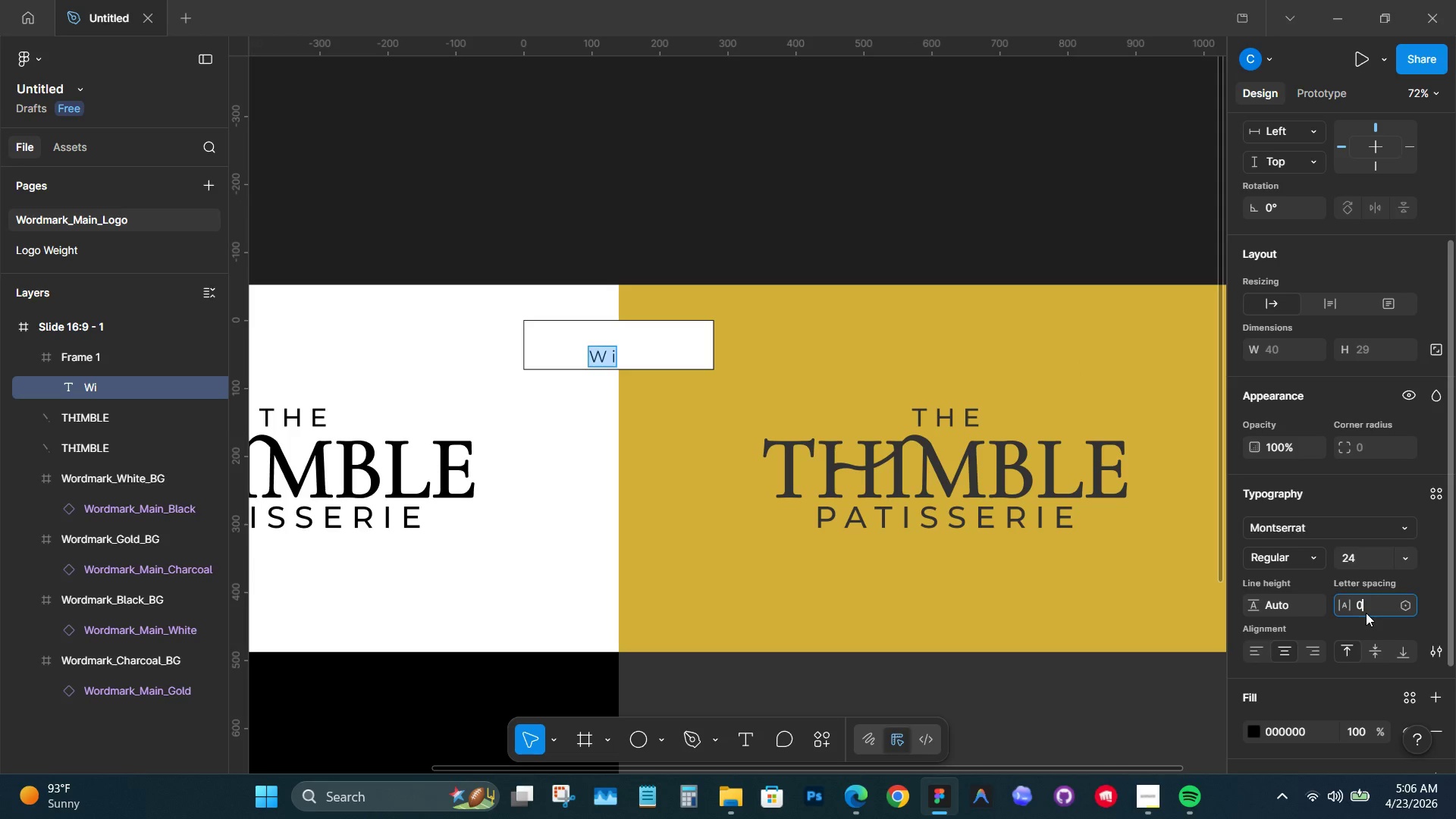 
key(Enter)
 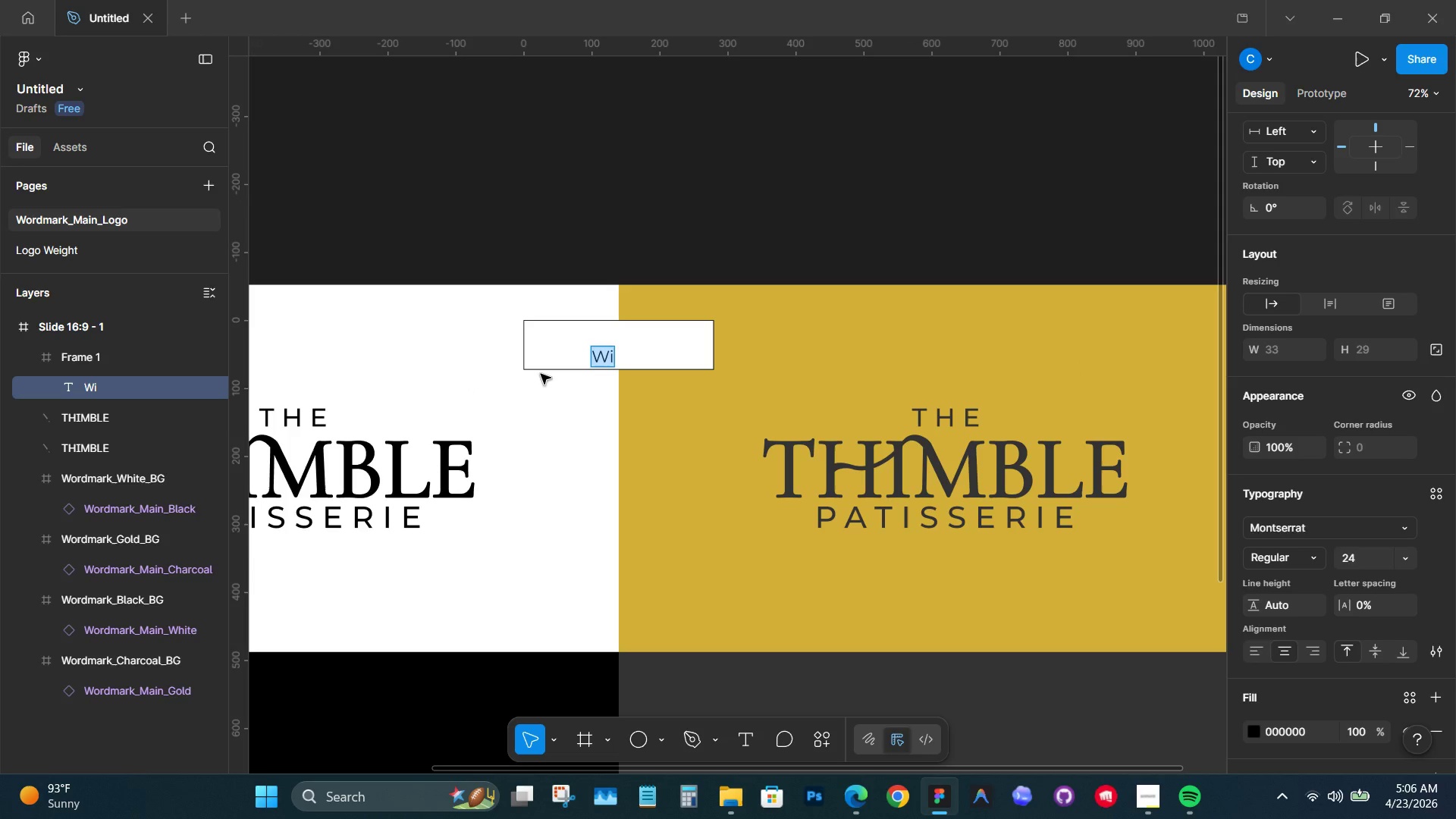 
key(ArrowRight)
 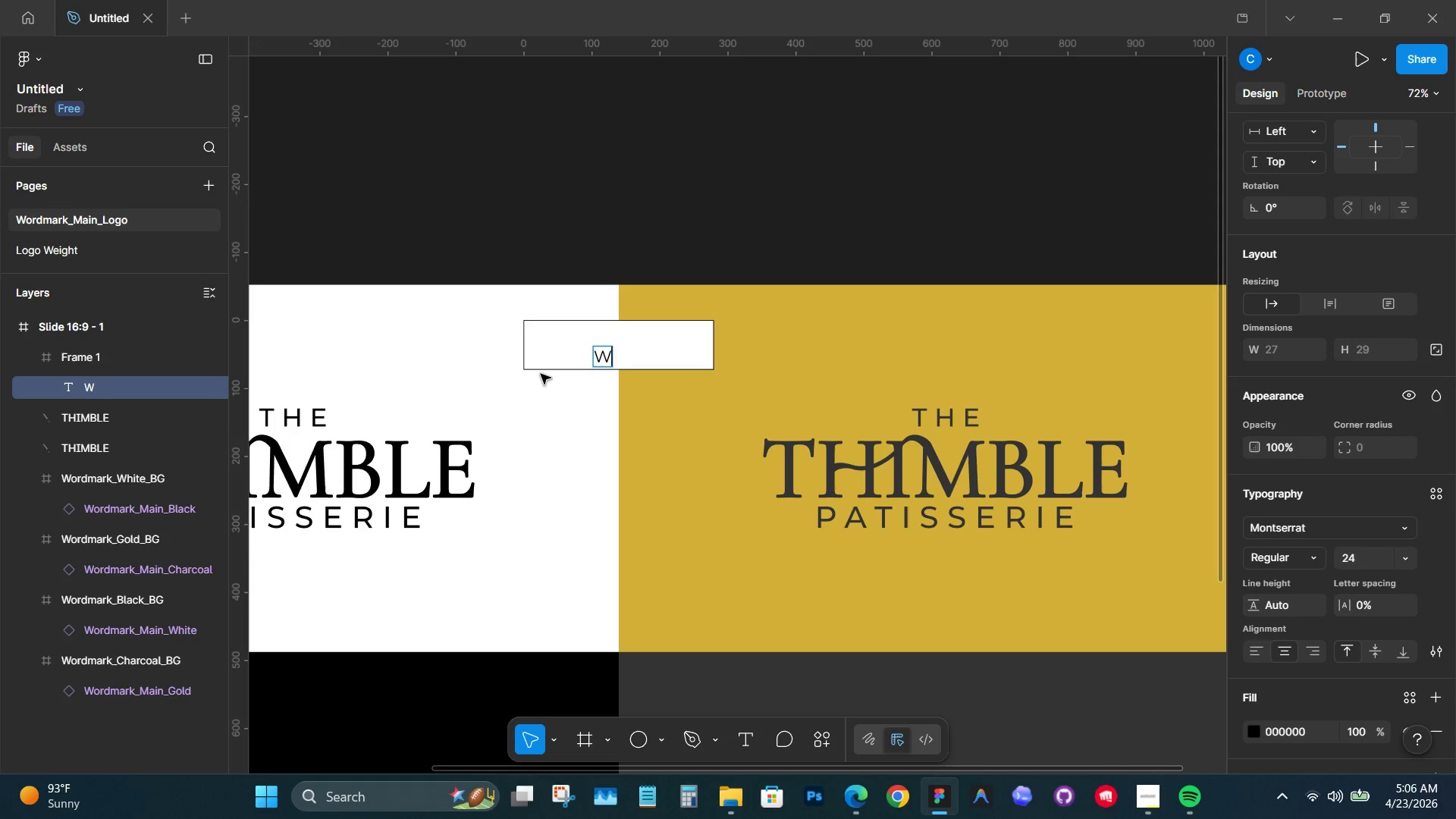 
key(Backspace)
type(eight: Reguka)
key(Backspace)
key(Backspace)
type(lar)
 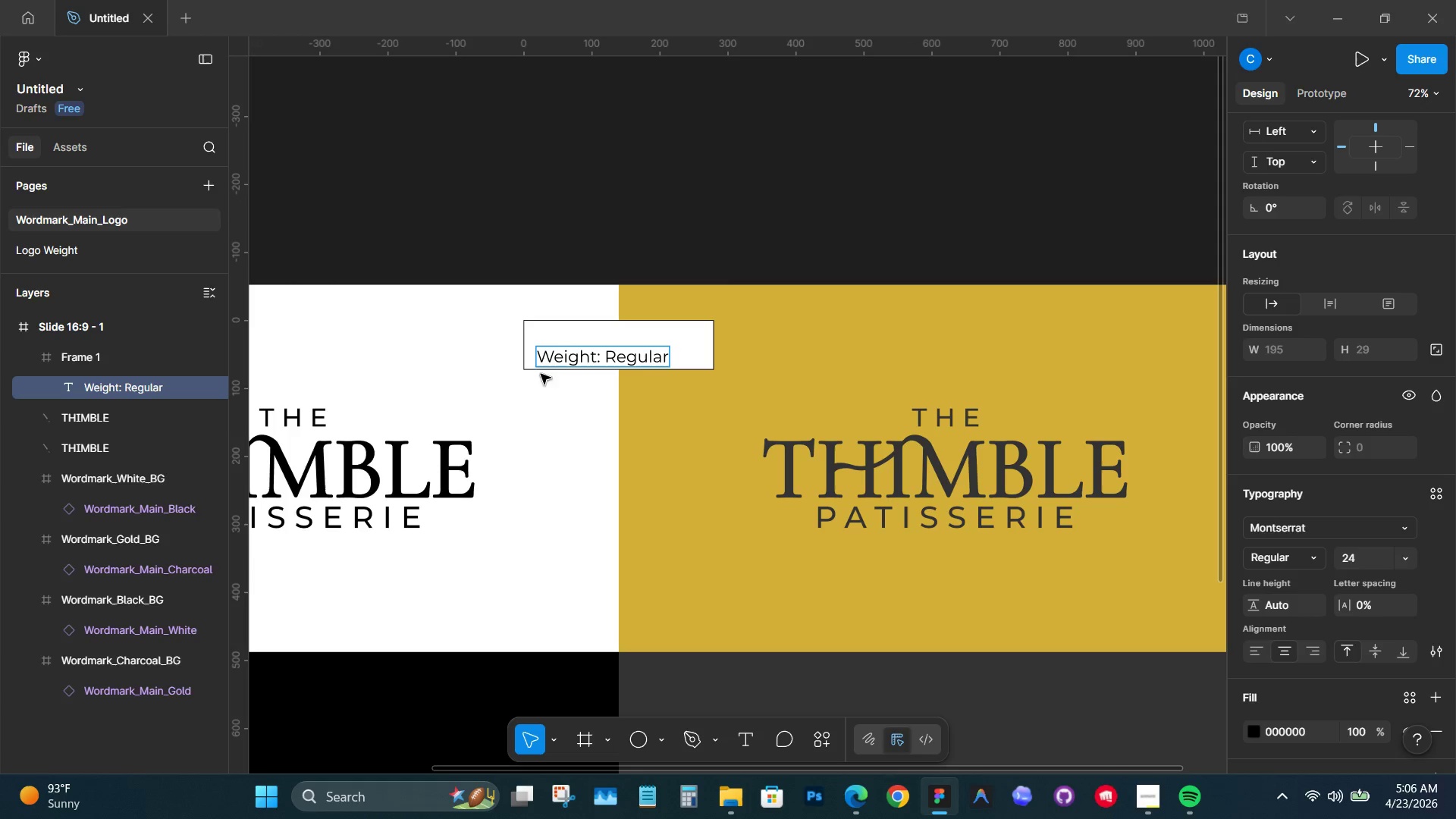 
left_click([742, 206])
 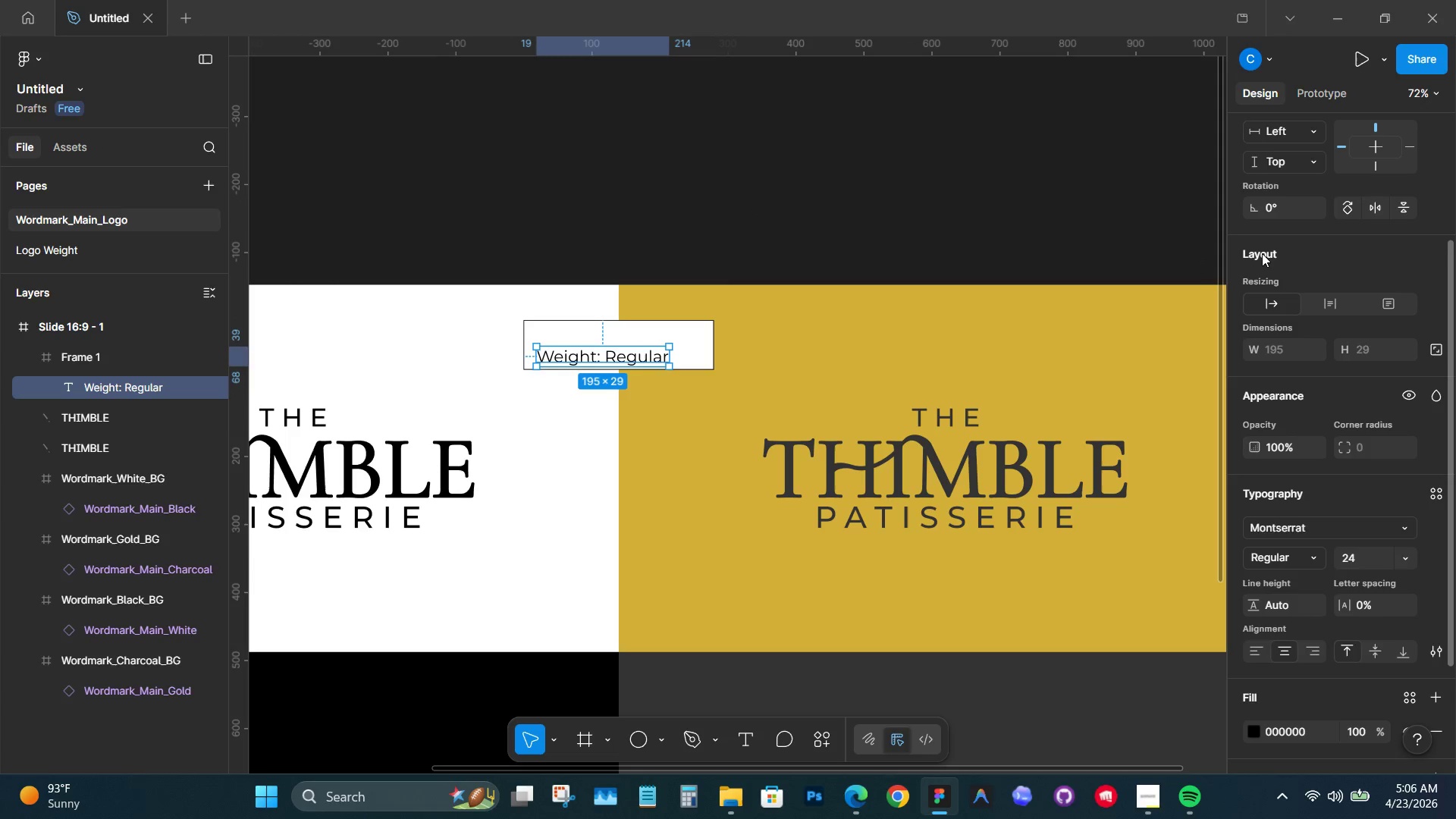 
scroll: coordinate [1327, 262], scroll_direction: up, amount: 11.0
 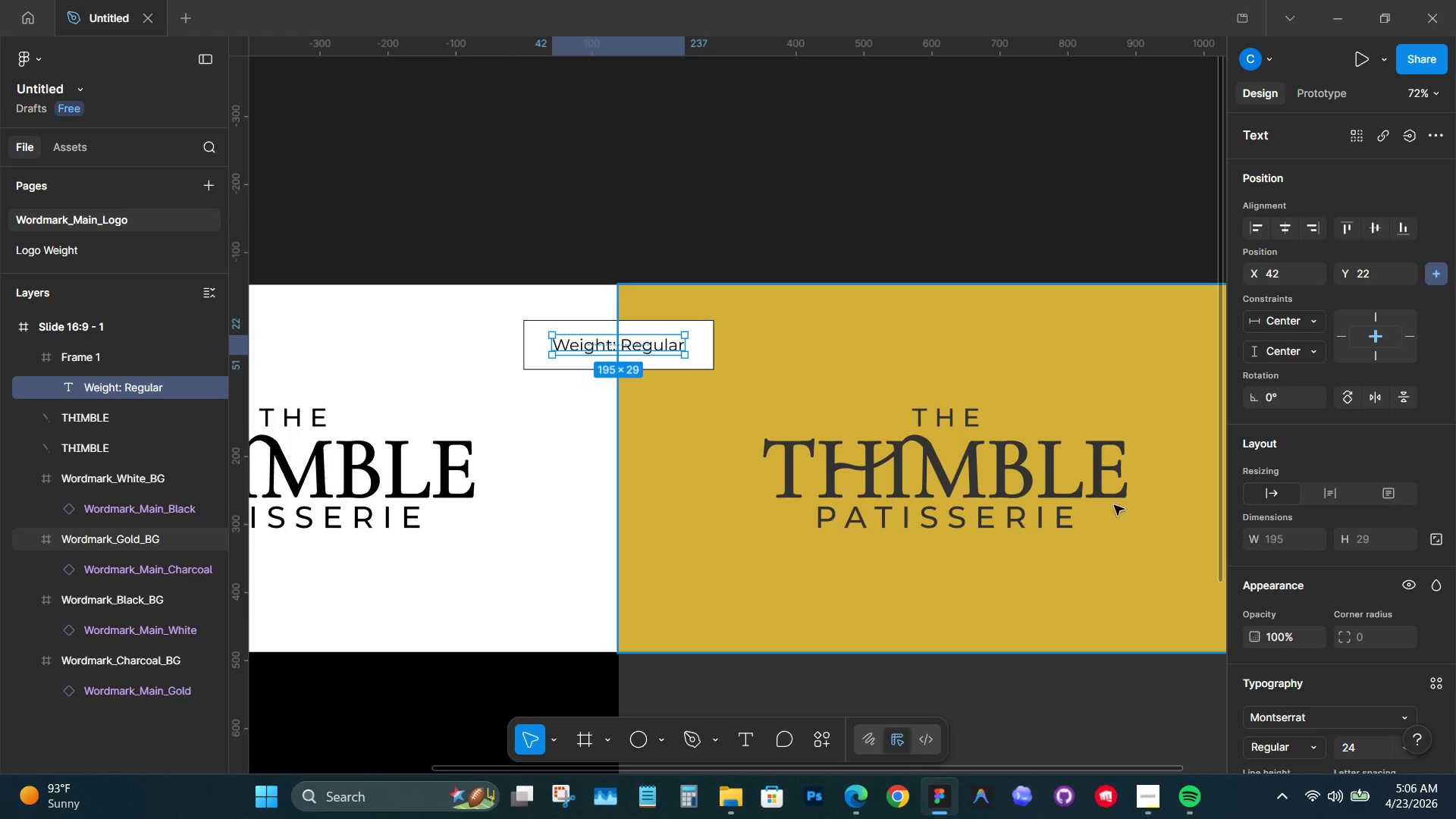 
scroll: coordinate [1395, 612], scroll_direction: down, amount: 2.0
 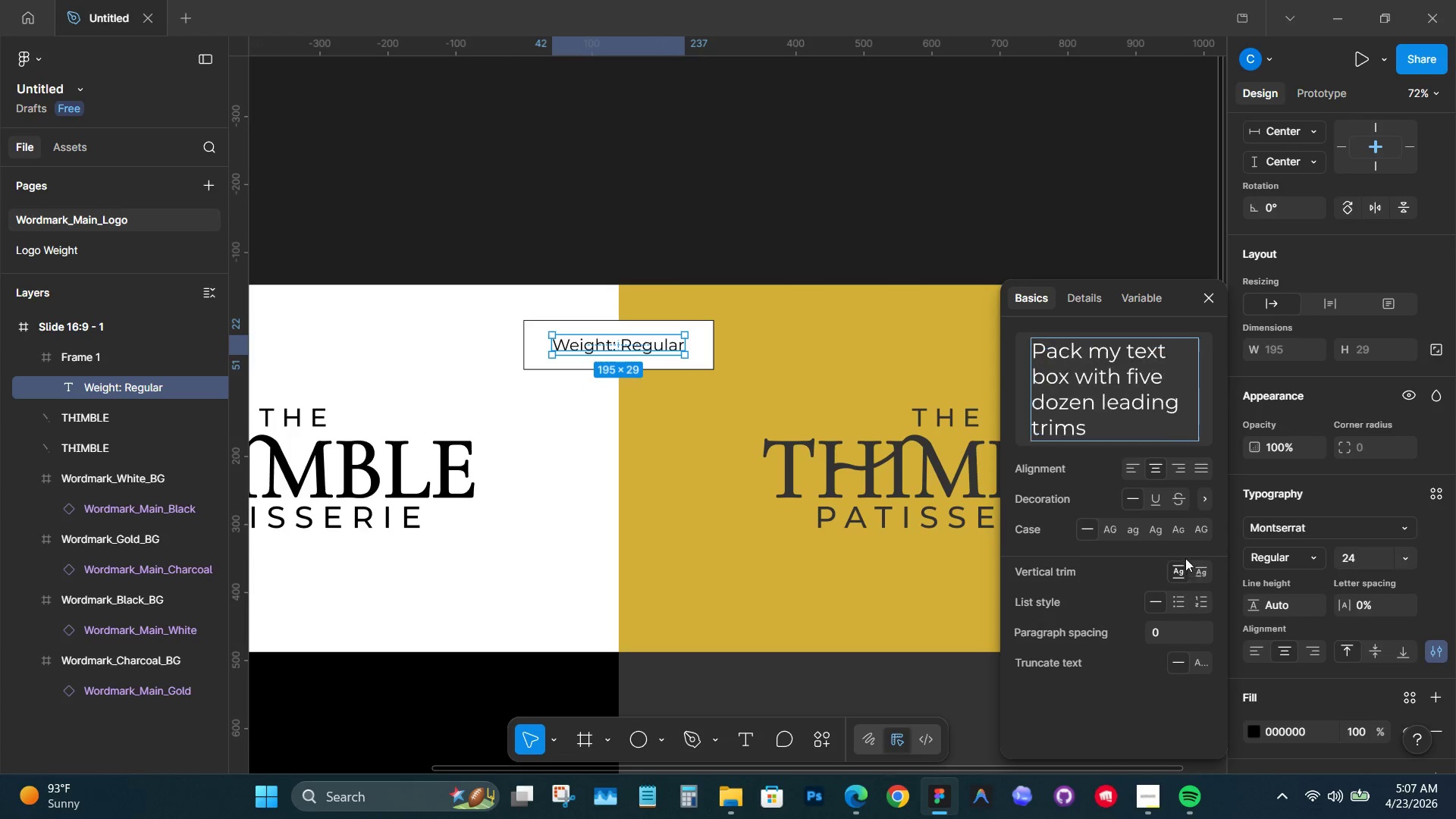 
left_click([1111, 534])
 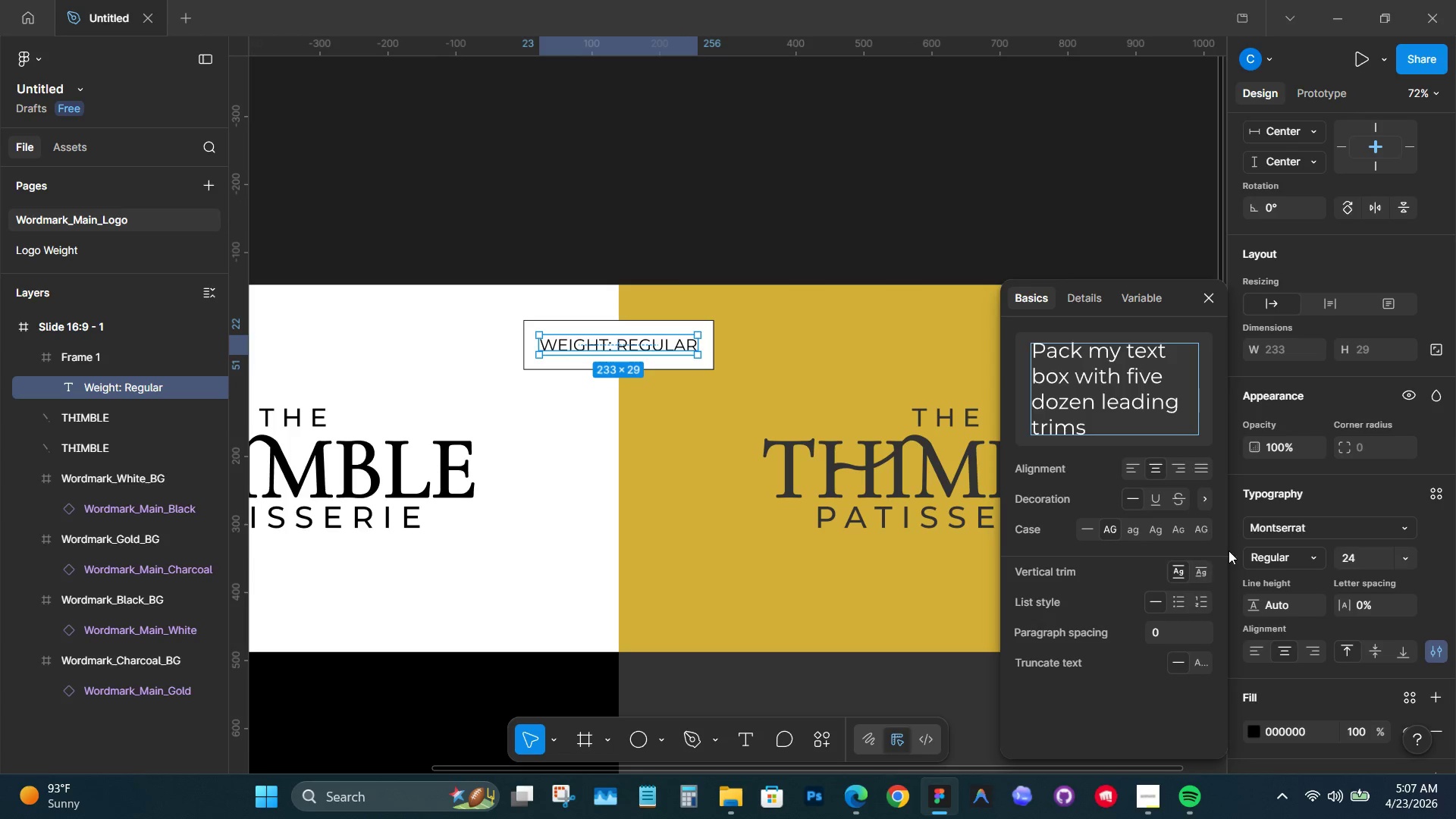 
left_click([1310, 557])
 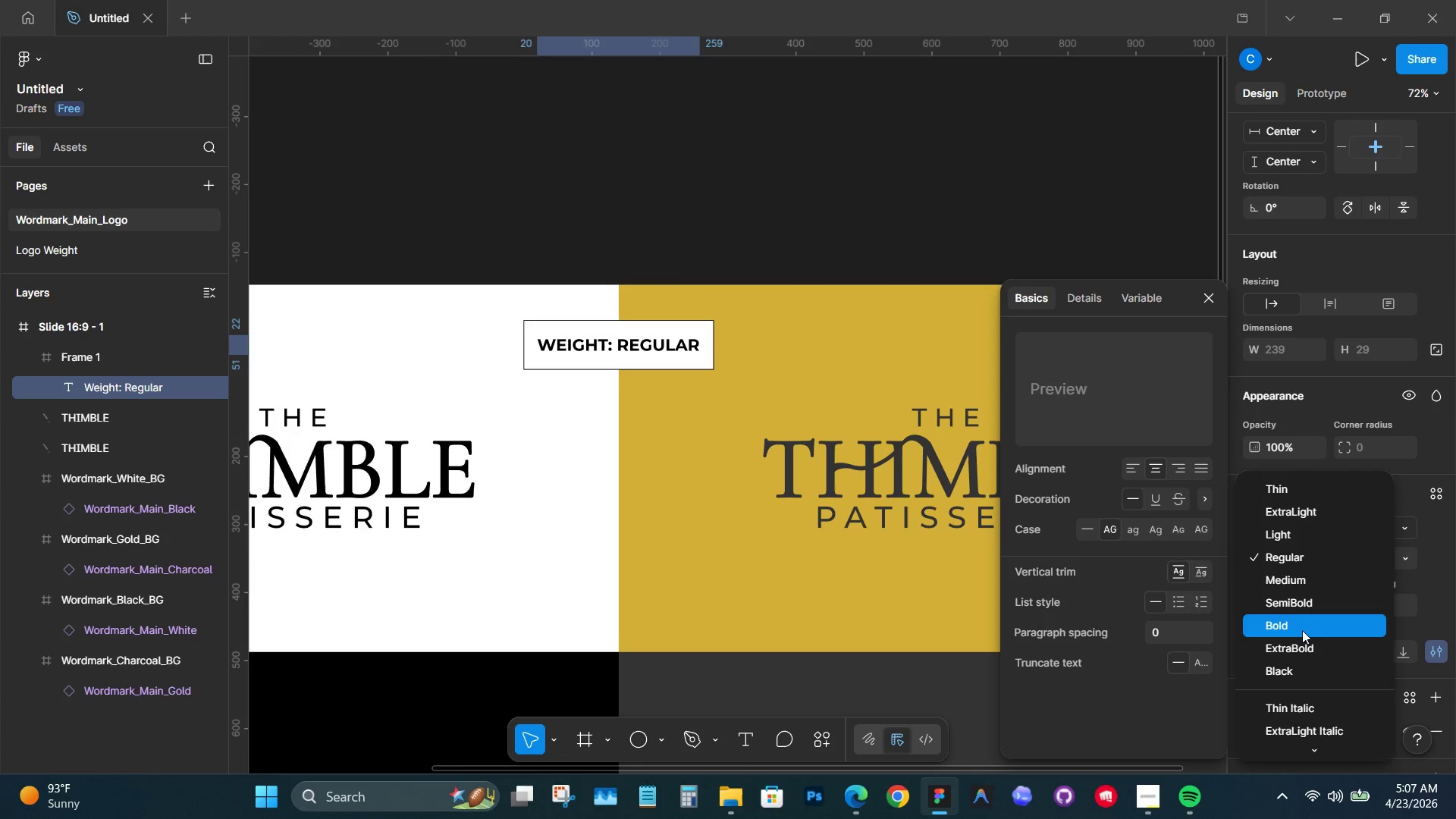 
left_click([1301, 623])
 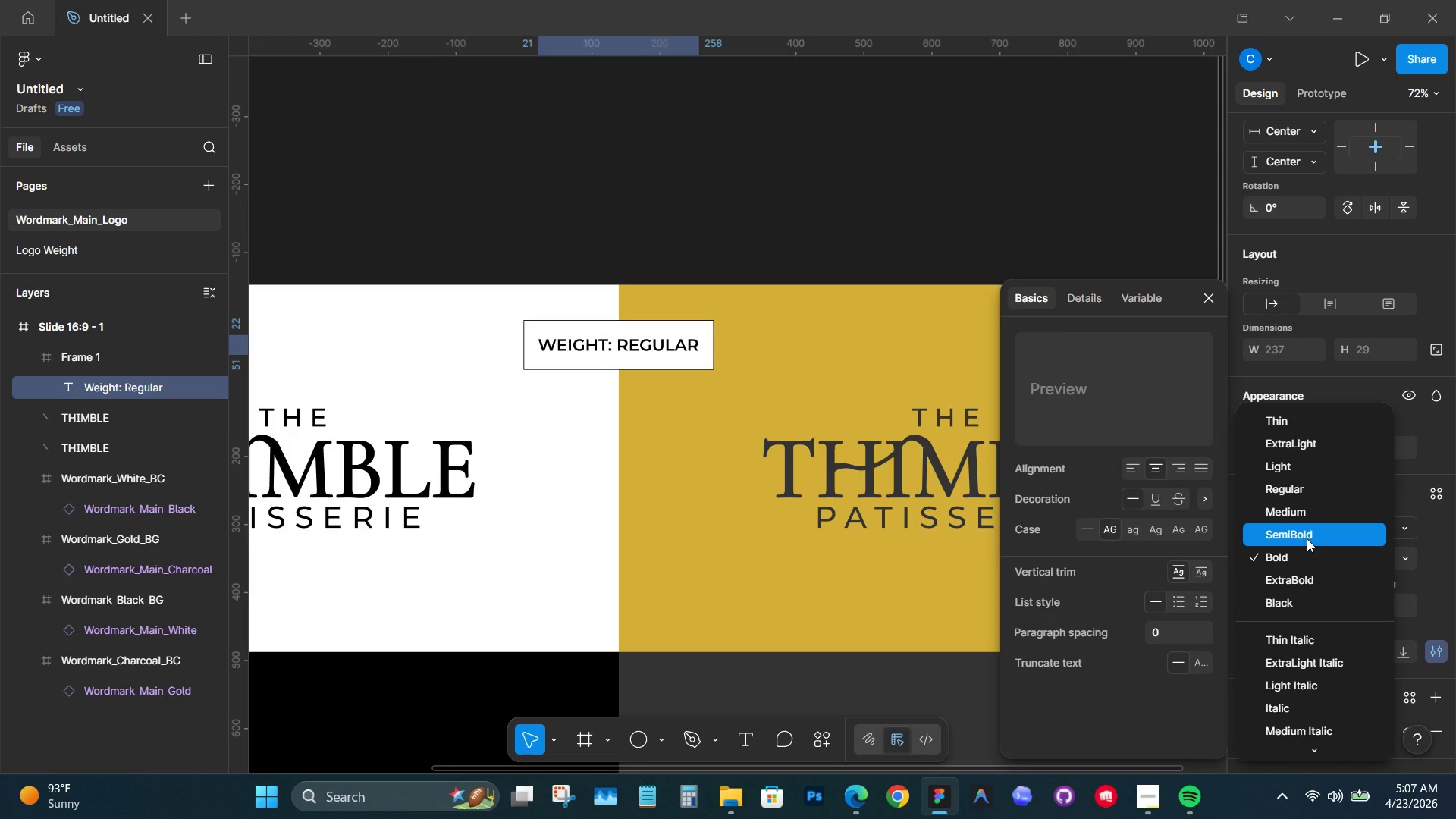 
wait(8.78)
 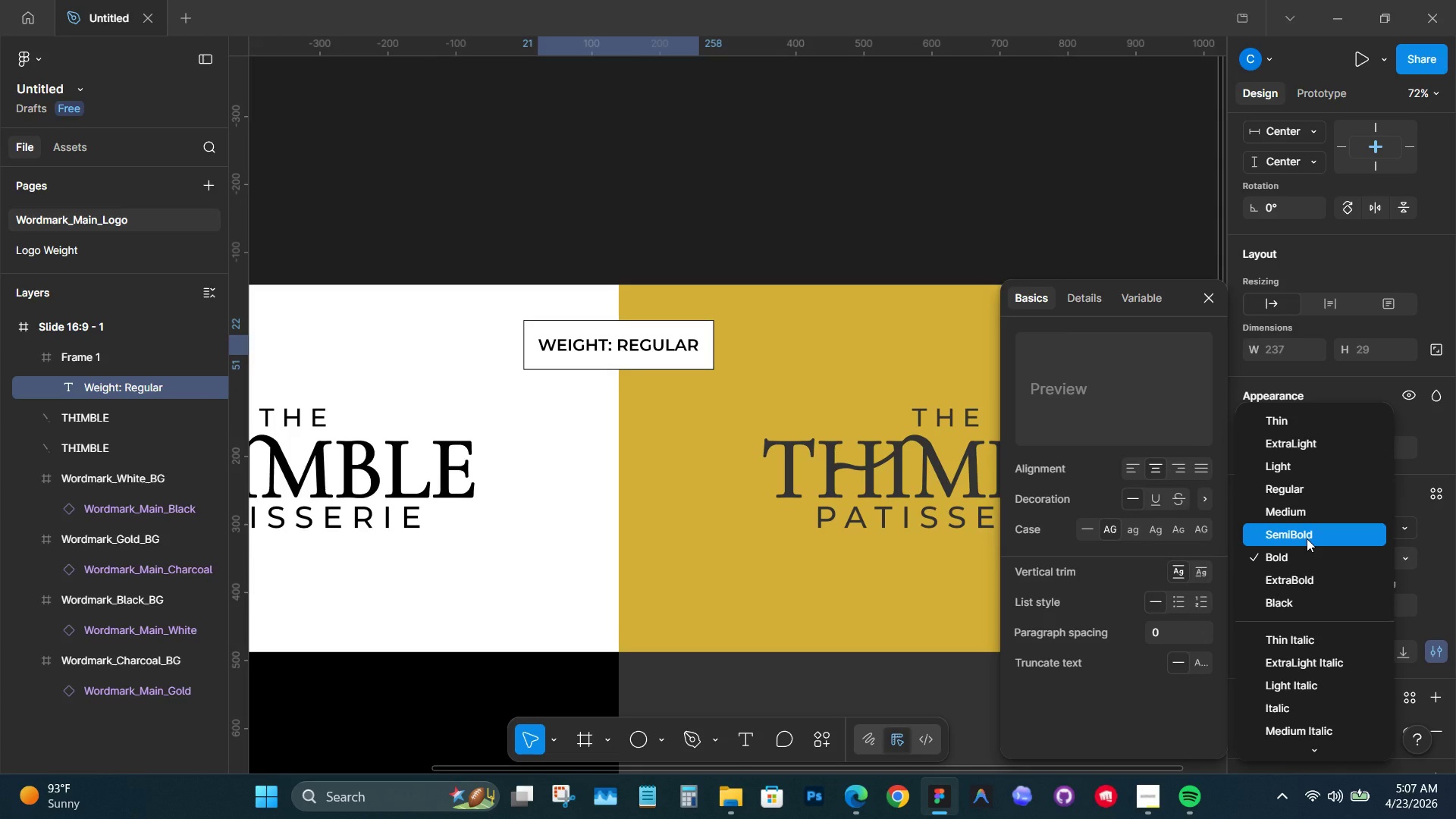 
left_click([1434, 647])
 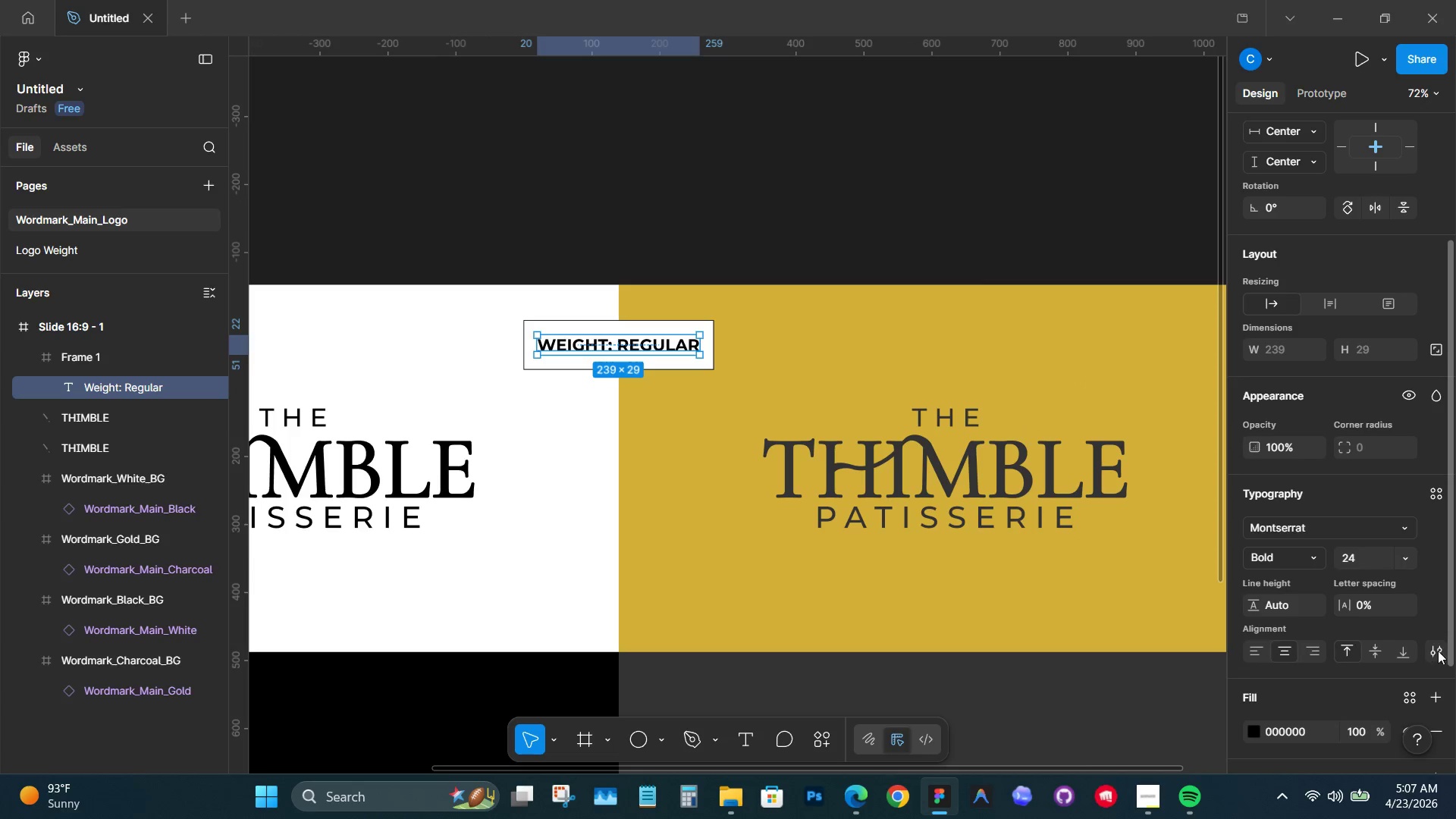 
left_click([1442, 651])
 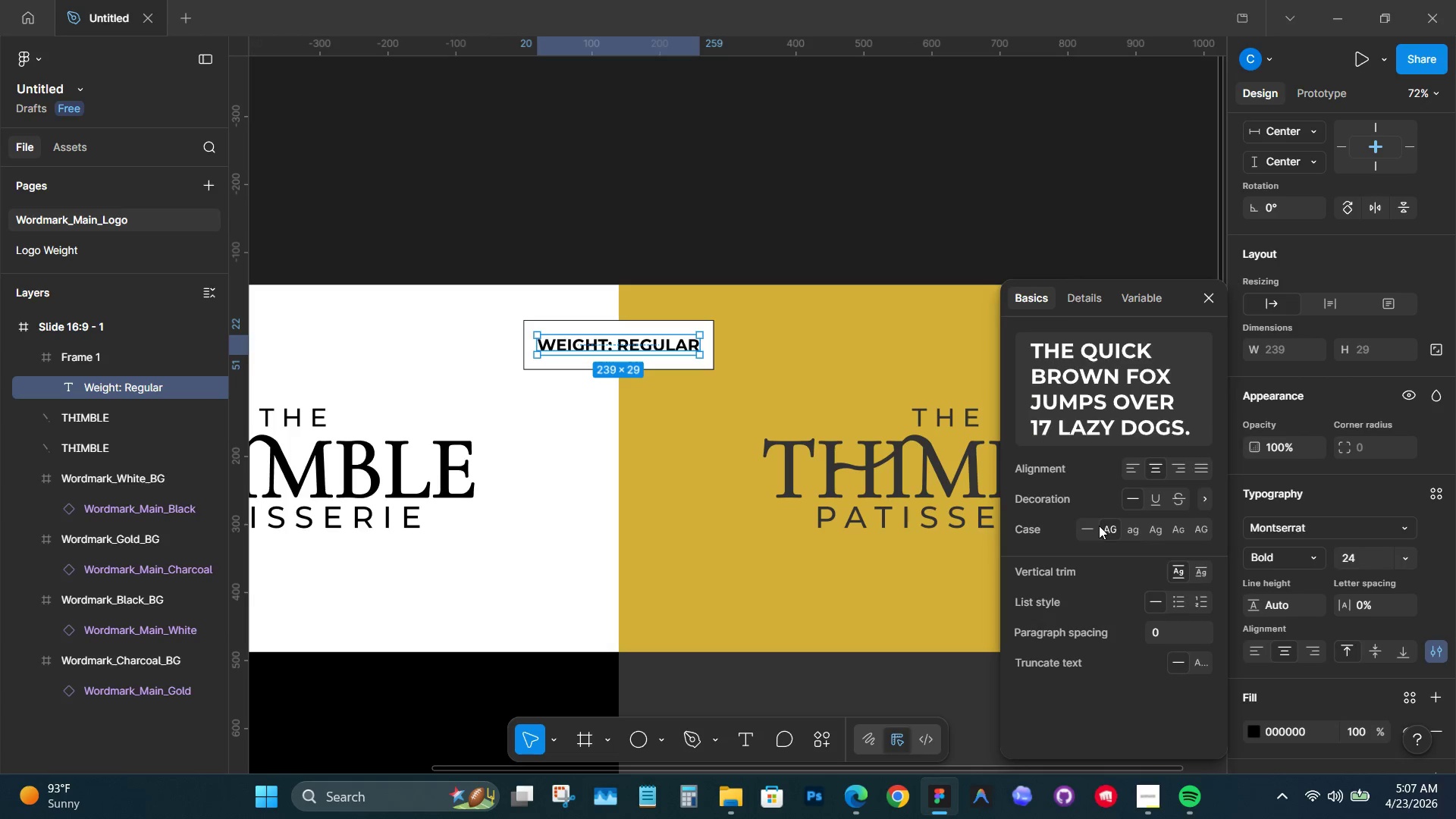 
left_click([1091, 522])
 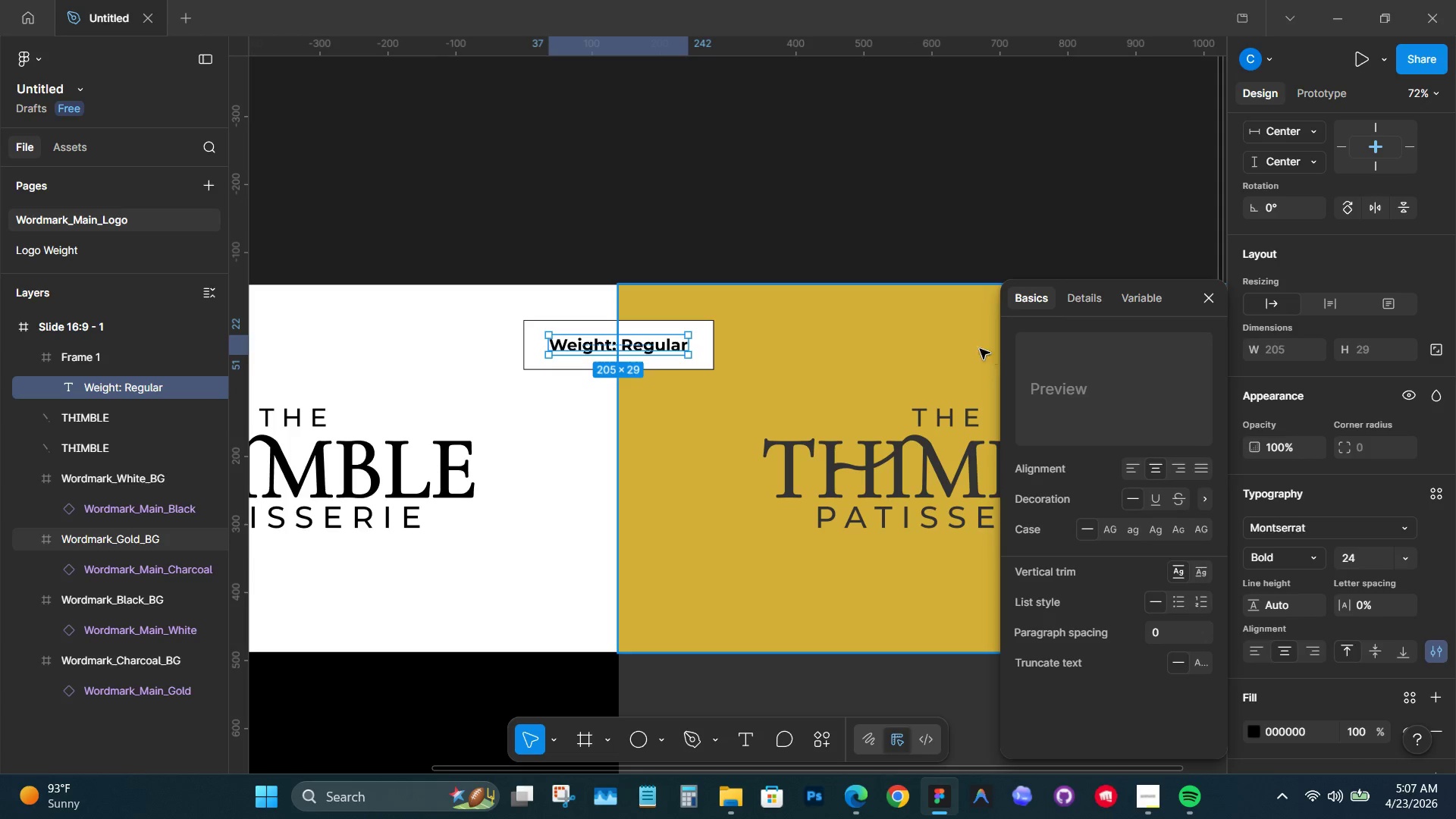 
key(Control+Z)
 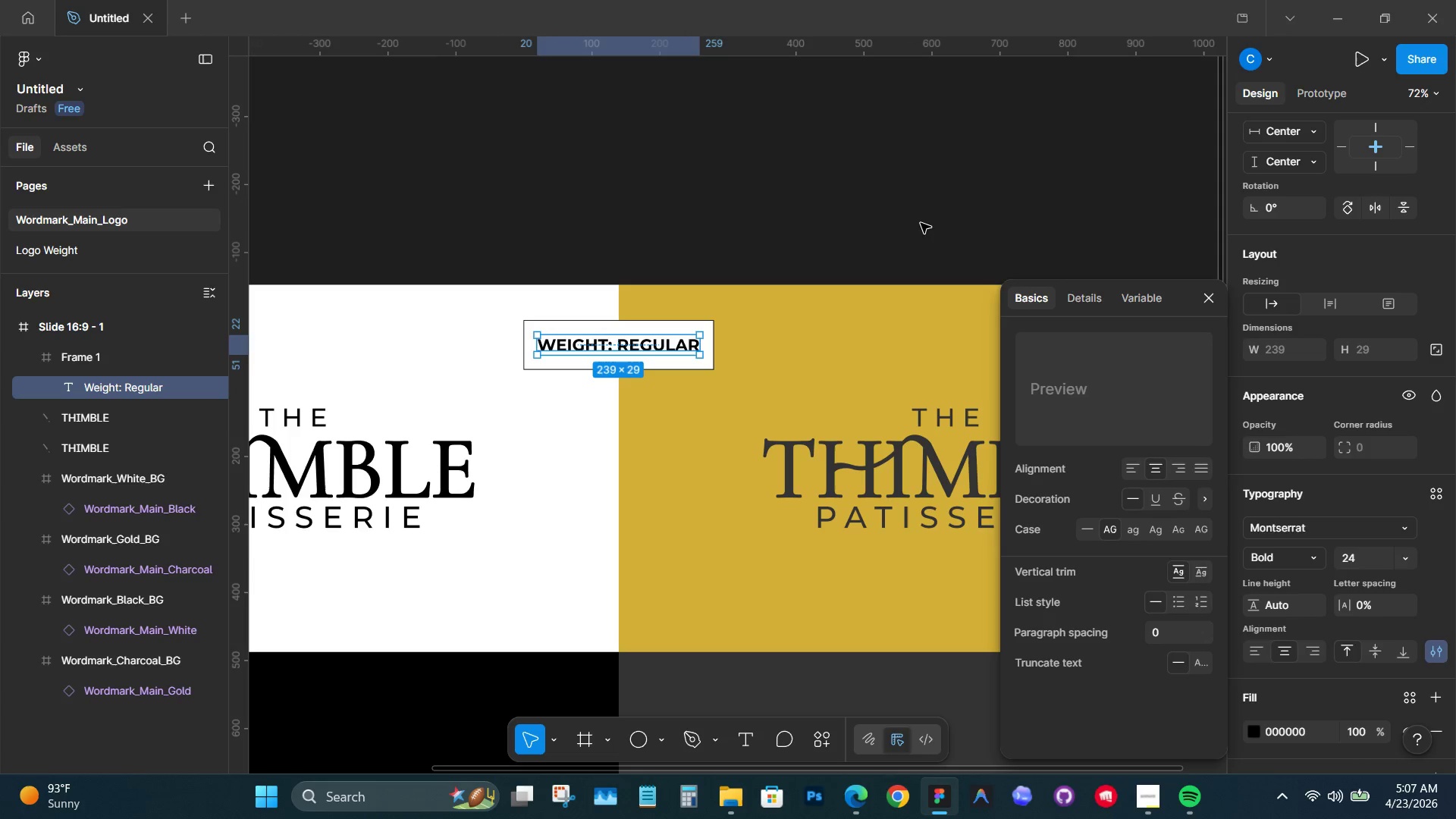 
key(Control+Shift+Z)
 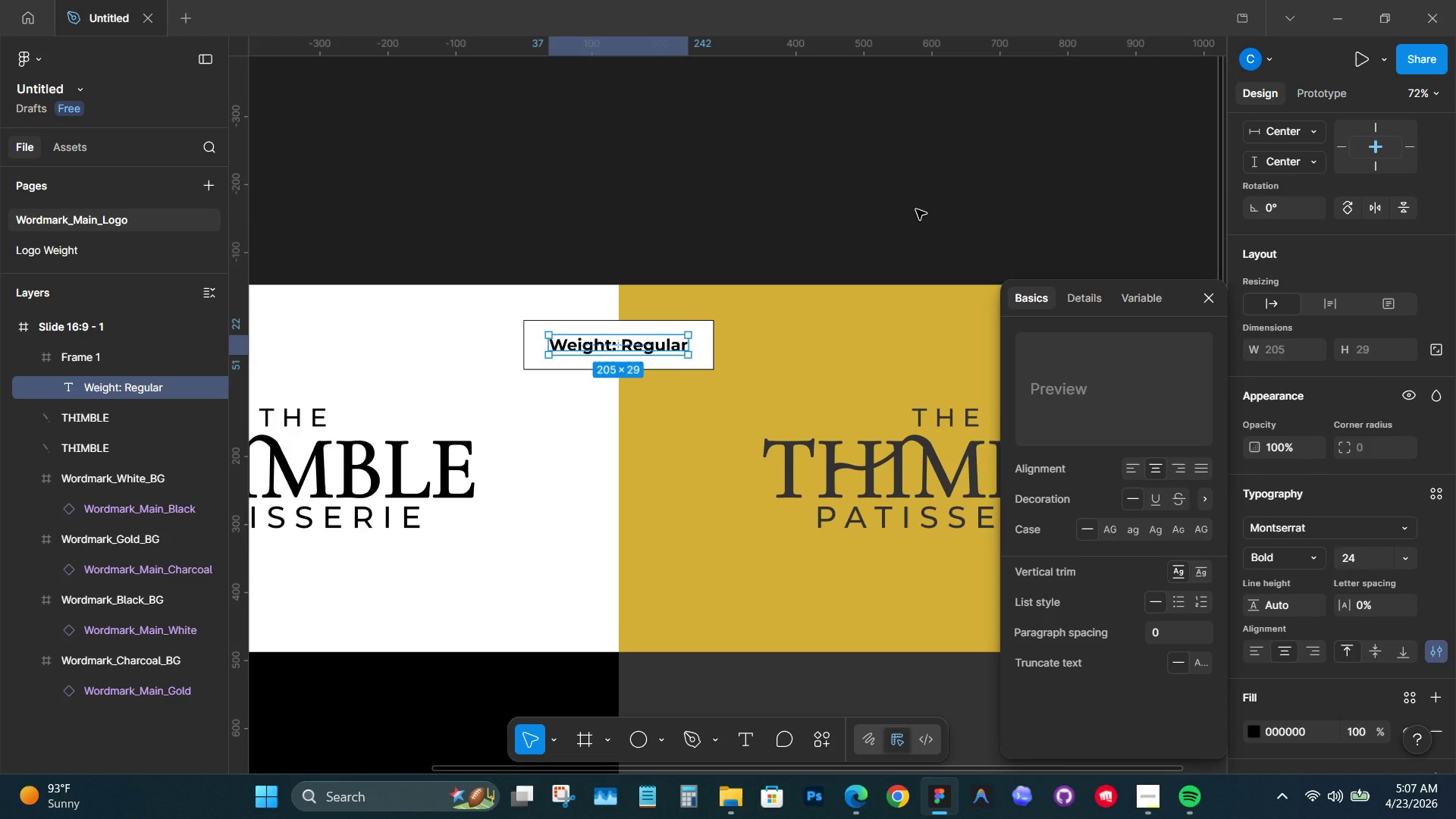 
left_click([916, 209])
 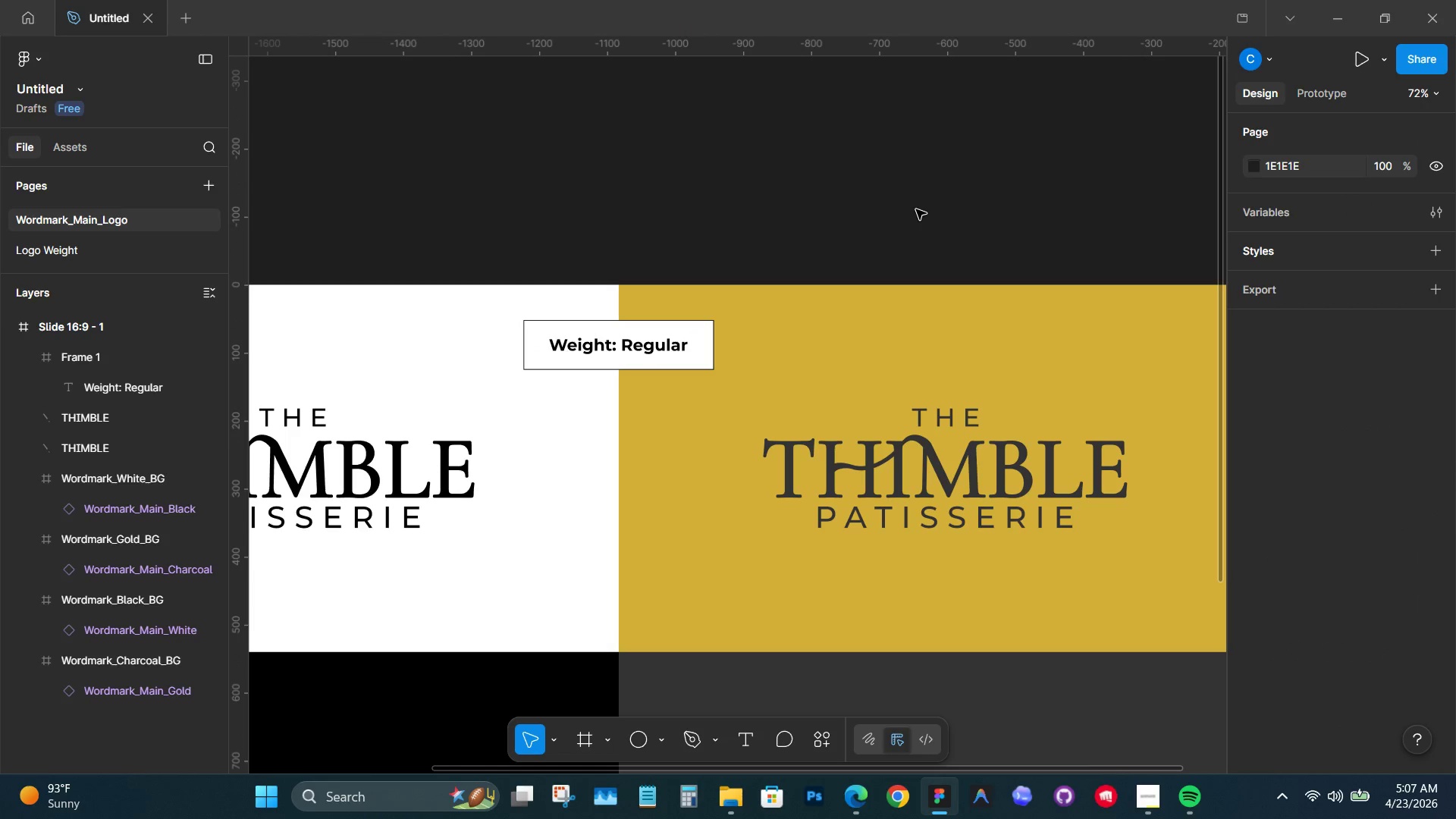 
hold_key(key=ControlLeft, duration=2.12)
scroll: coordinate [916, 209], scroll_direction: down, amount: 5.0
 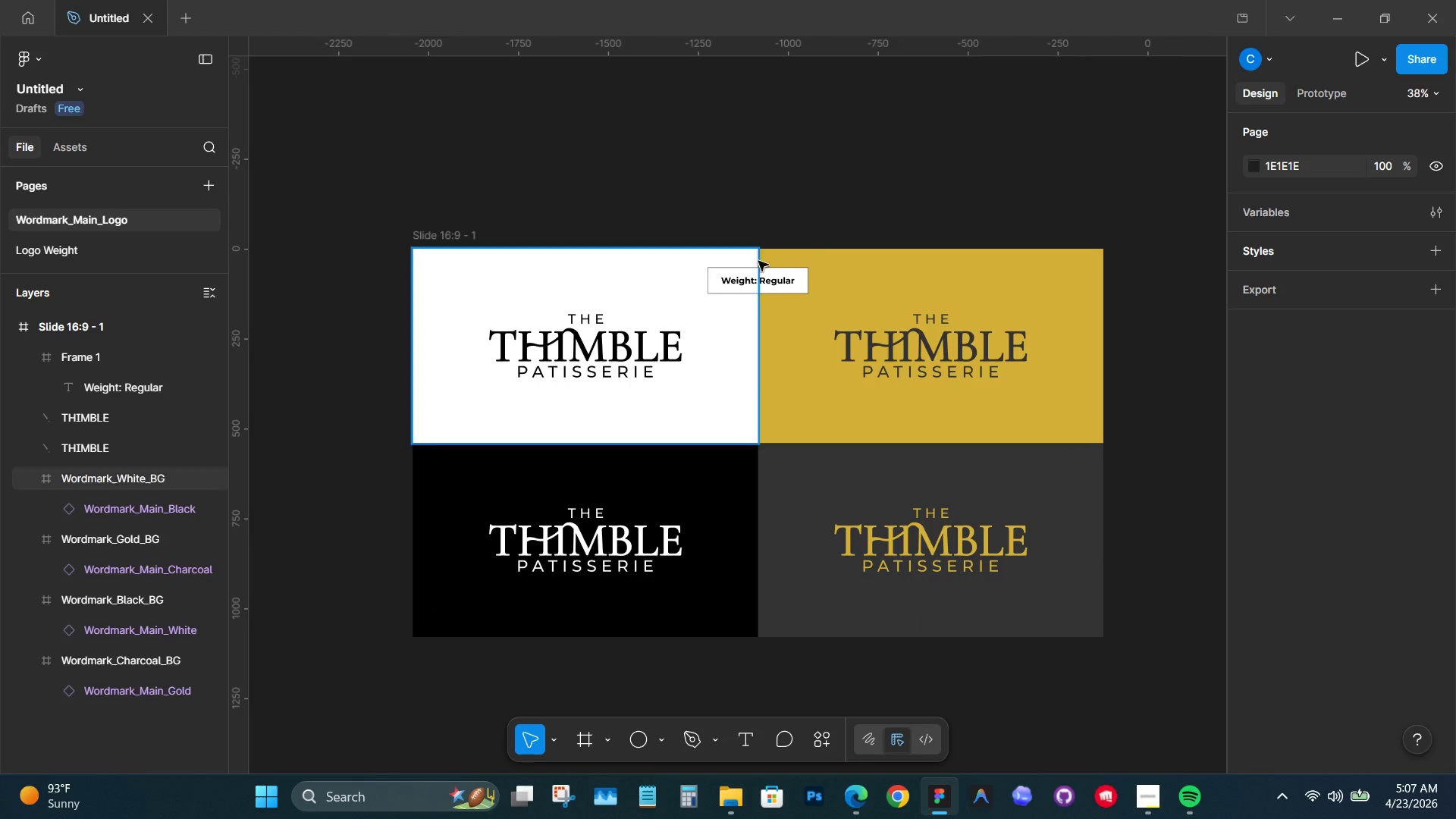 
scroll: coordinate [1337, 388], scroll_direction: up, amount: 13.0
 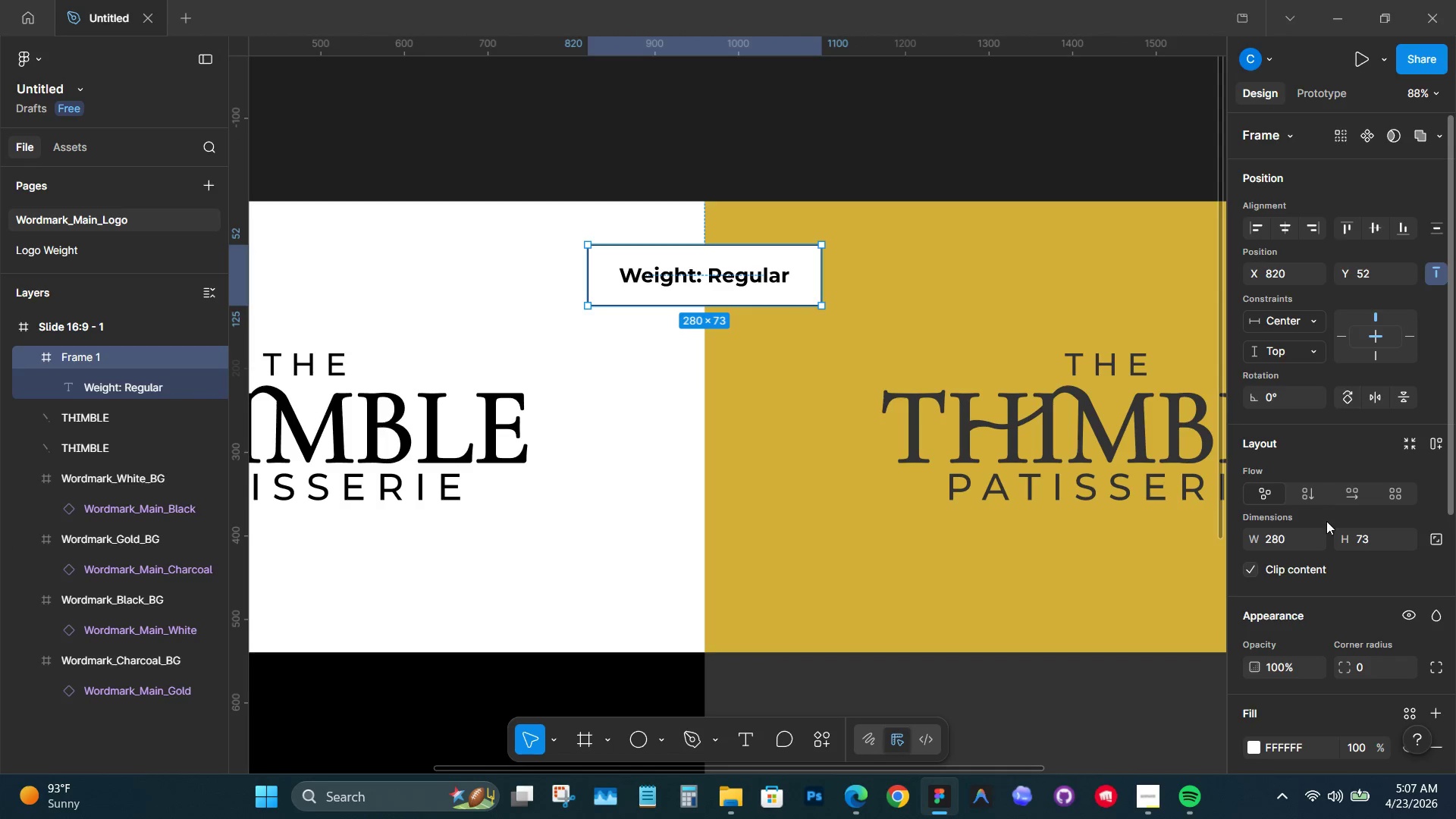 
scroll: coordinate [1341, 564], scroll_direction: down, amount: 2.0
 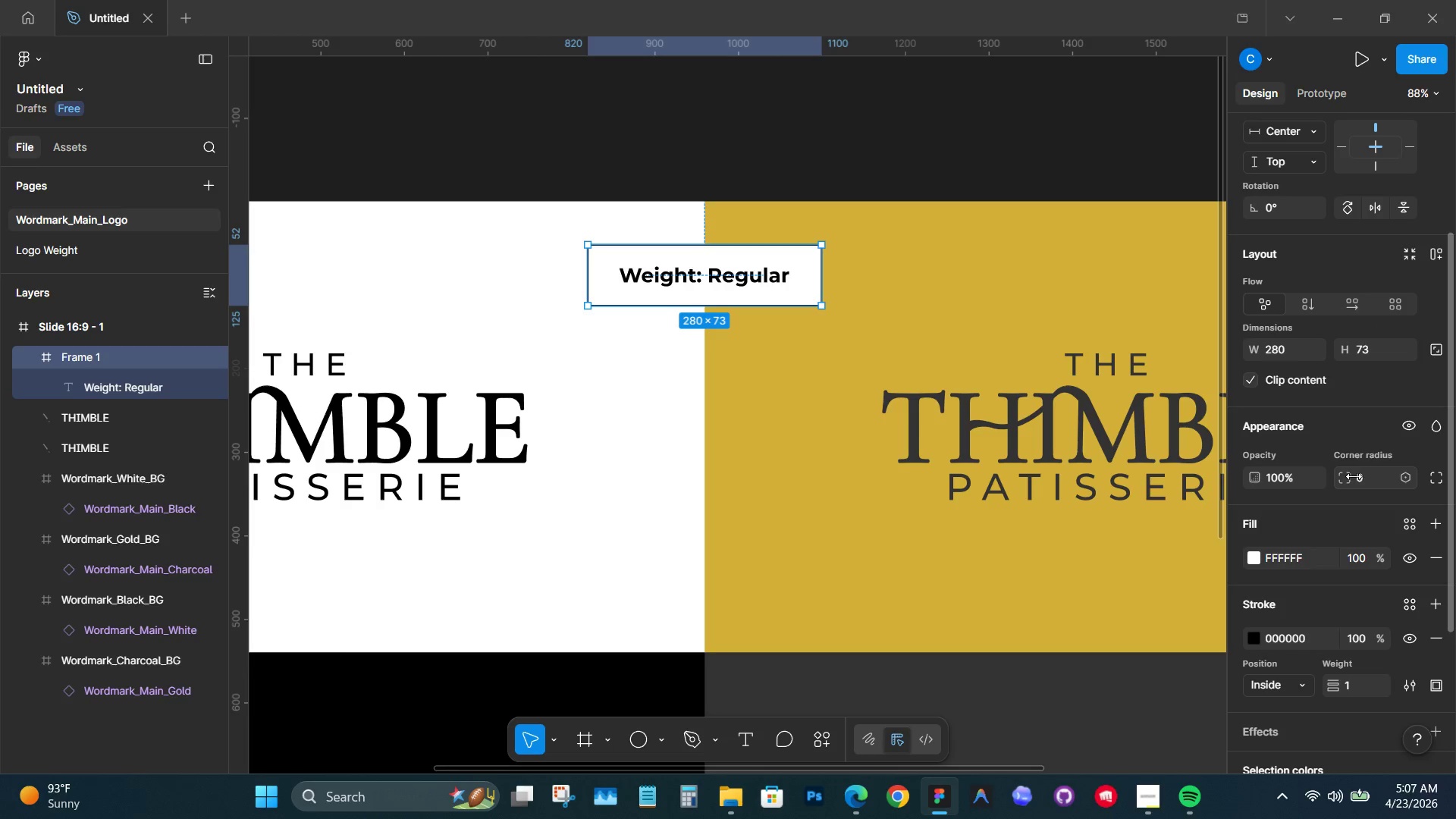 
left_click_drag(start_coordinate=[1345, 472], to_coordinate=[748, 381])
 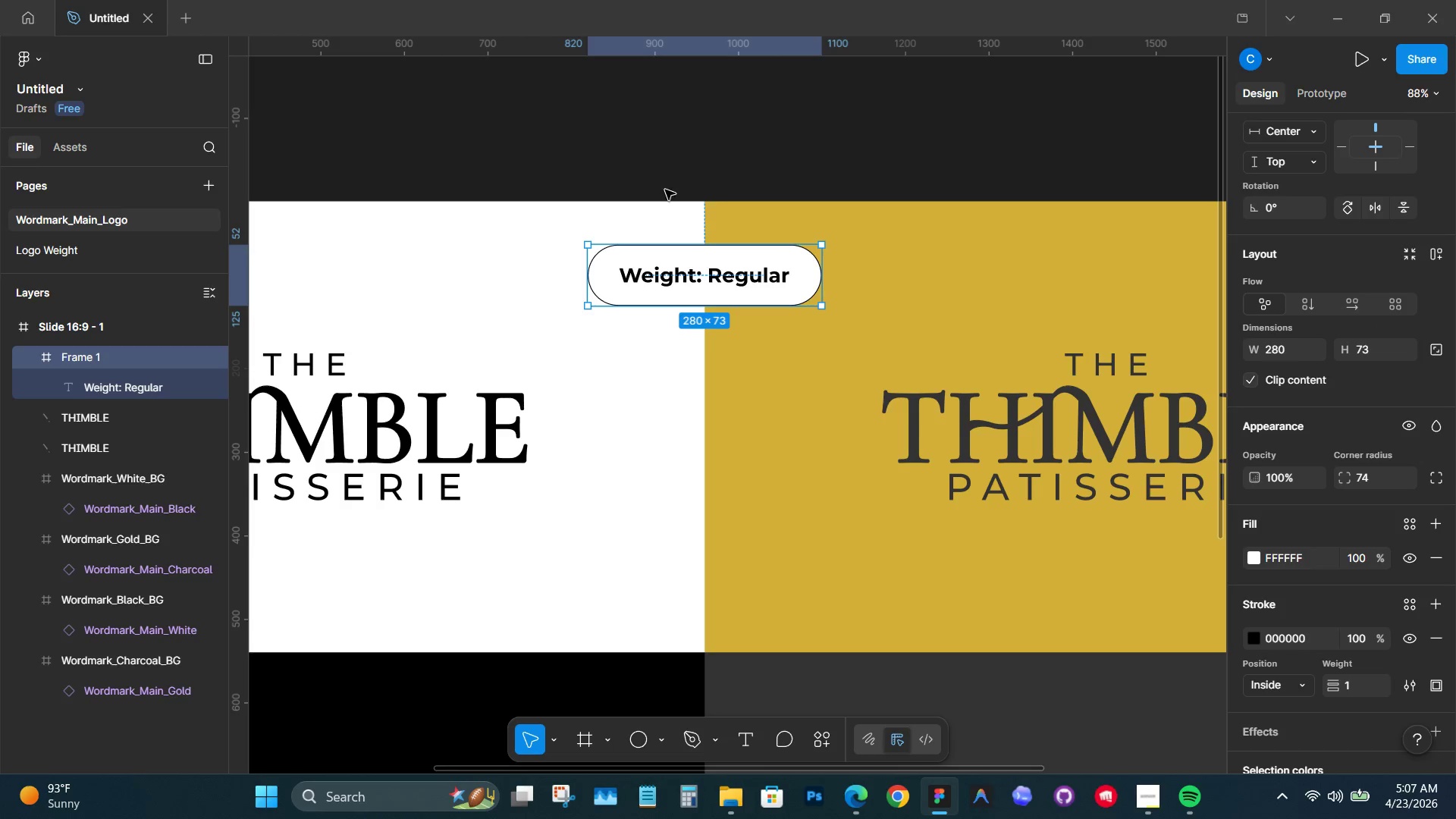 
hold_key(key=ControlLeft, duration=0.48)
 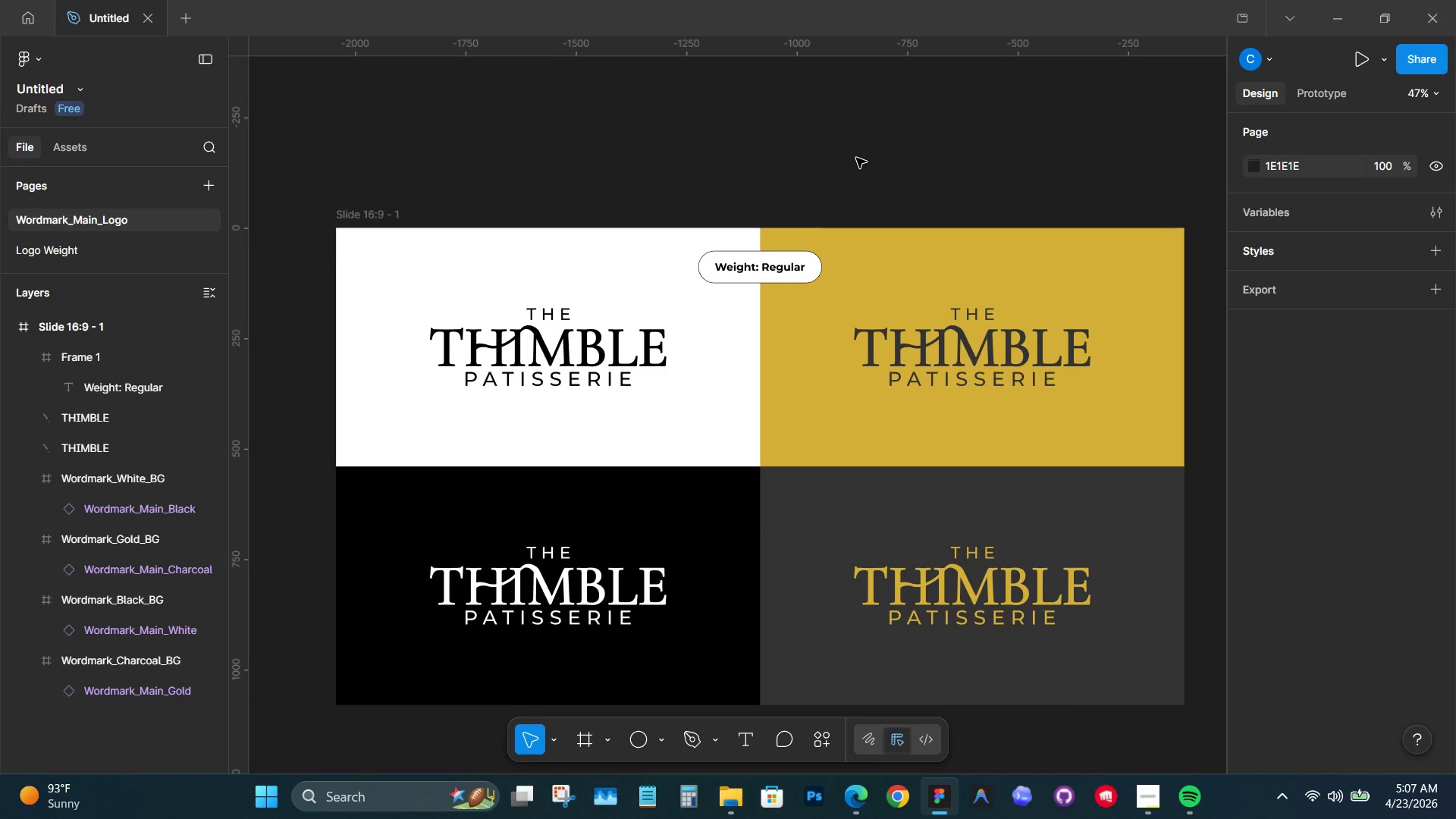 
left_click([855, 158])
 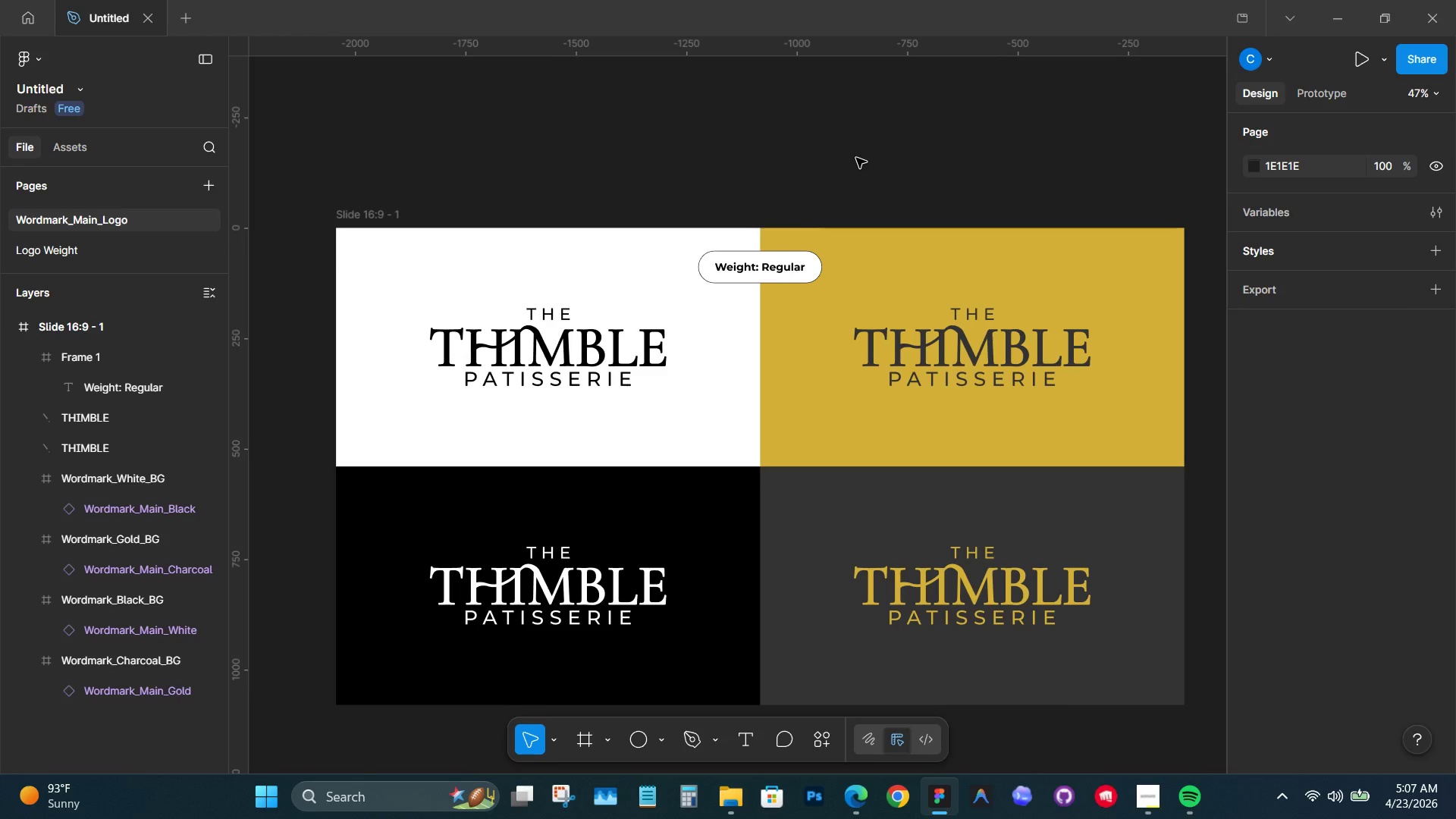 
scroll: coordinate [824, 259], scroll_direction: down, amount: 6.0
 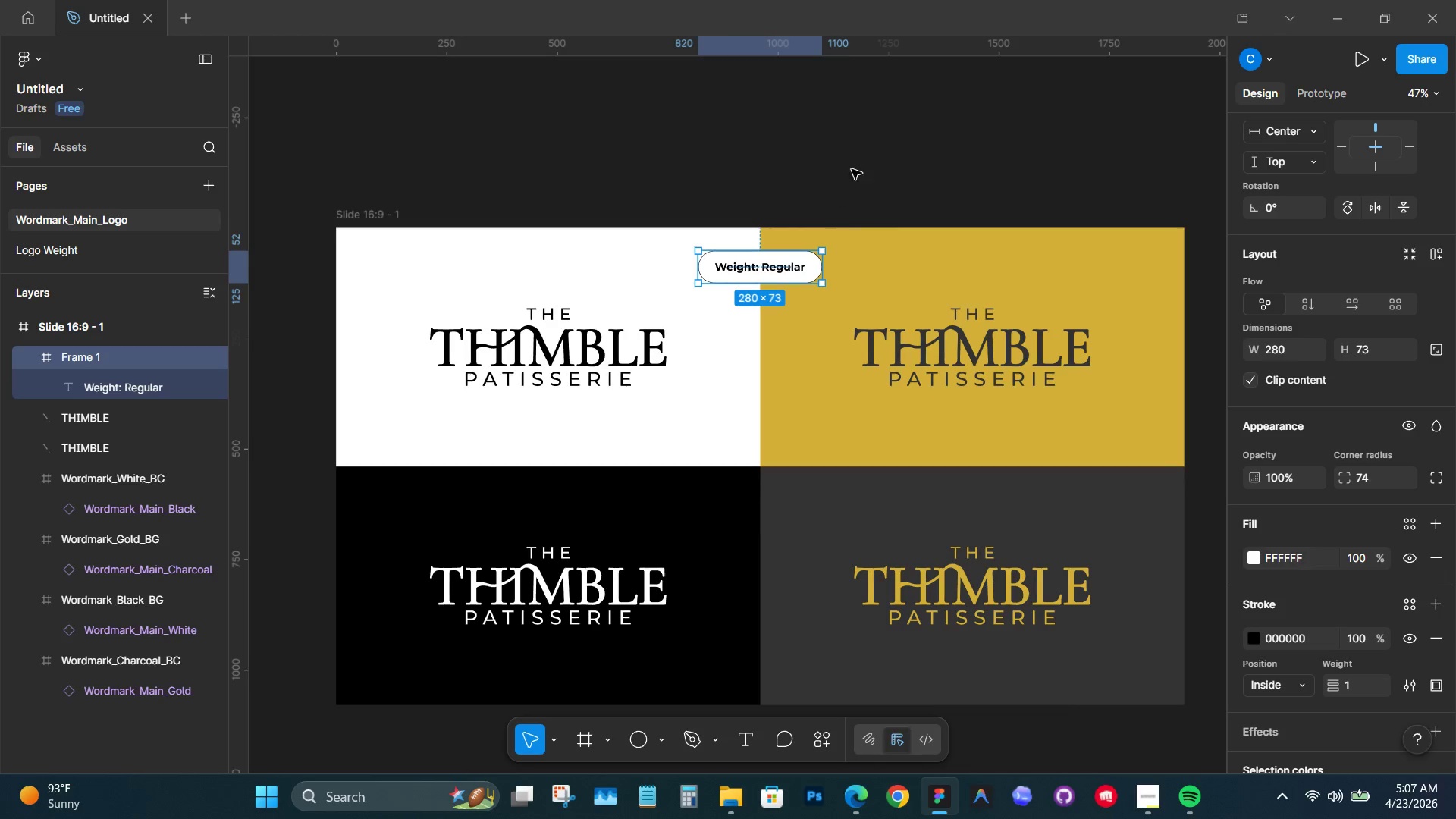 
double_click([856, 158])
 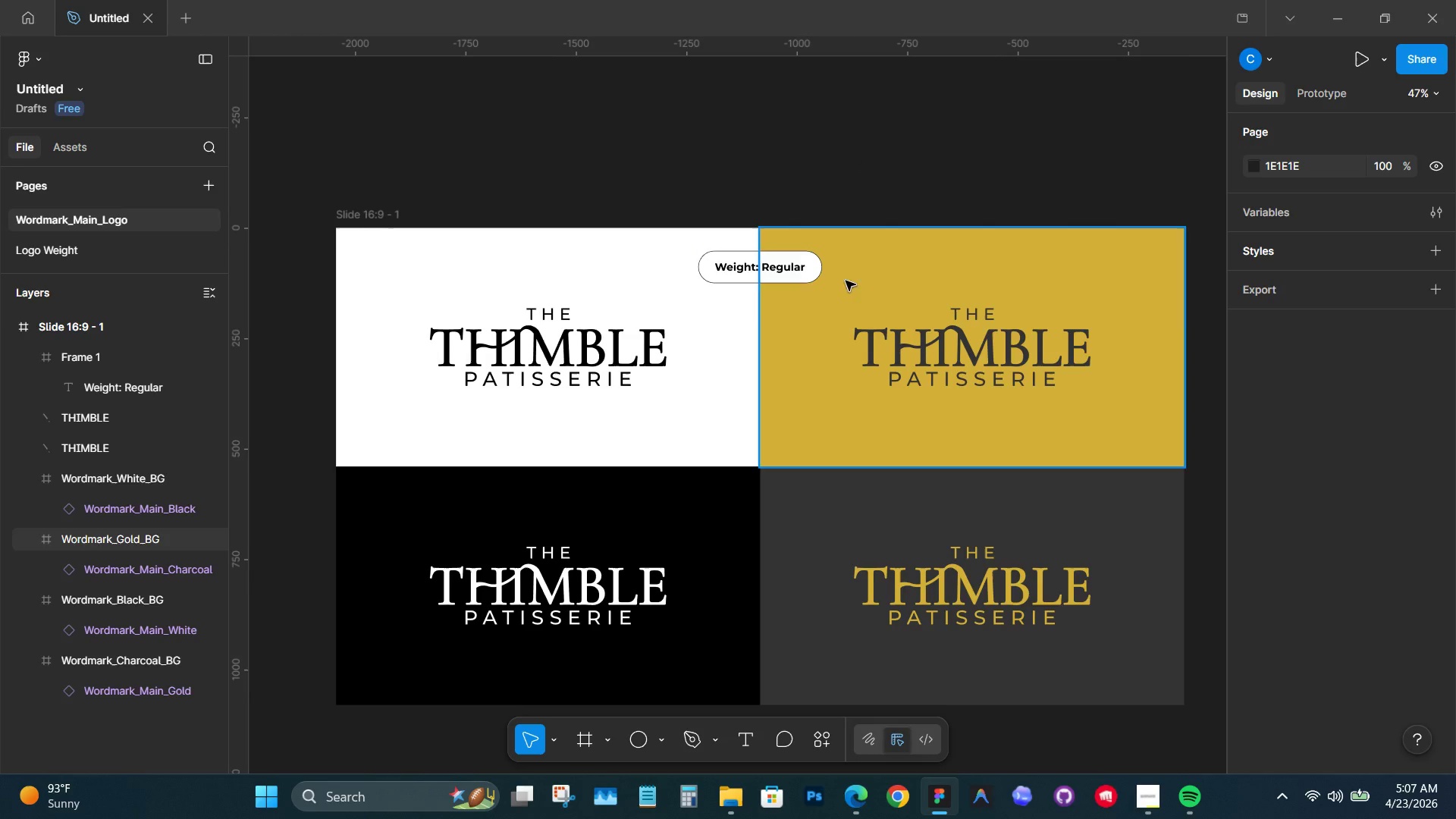 
hold_key(key=ControlLeft, duration=0.97)
 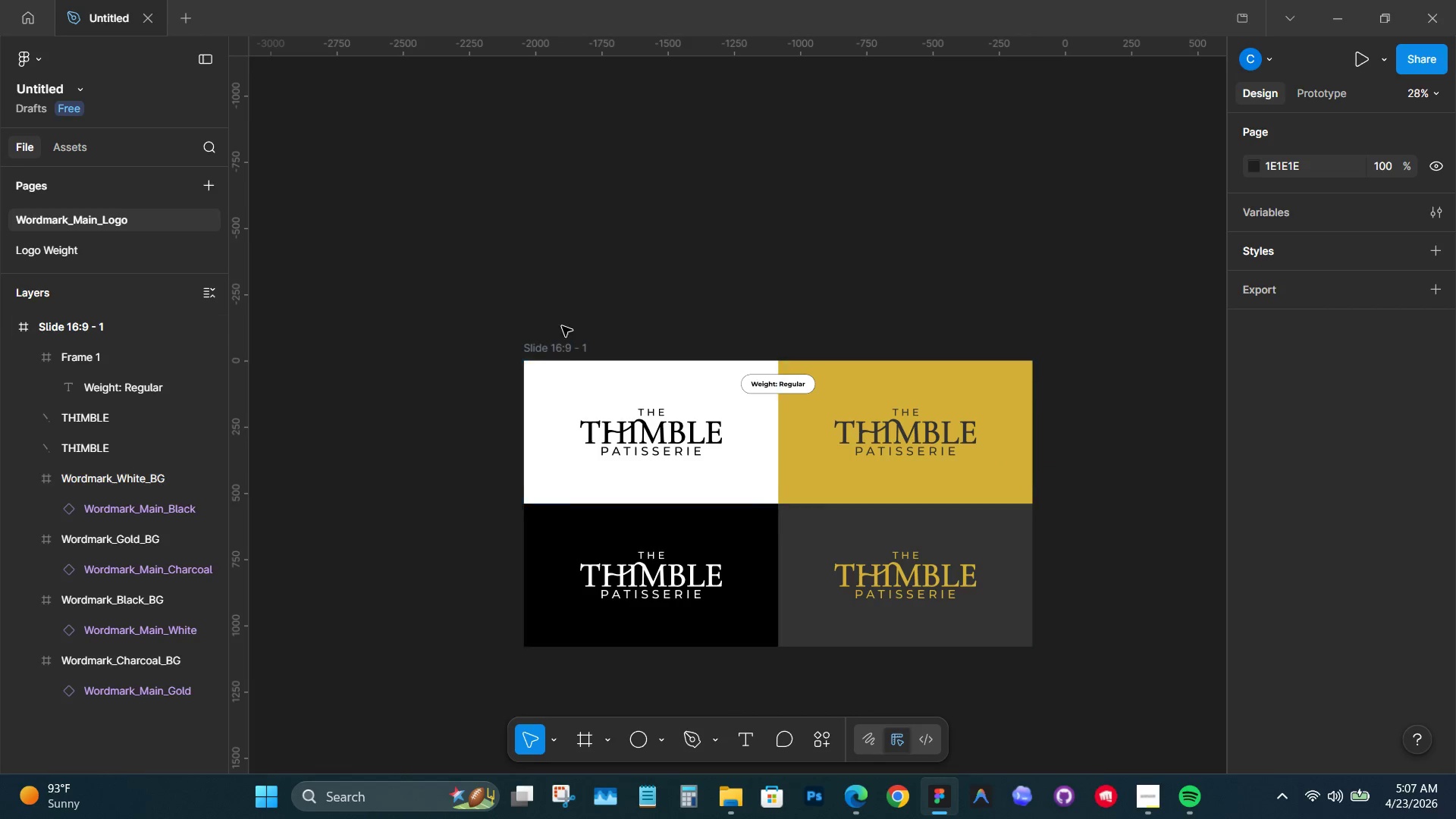 
scroll: coordinate [824, 418], scroll_direction: up, amount: 2.0
 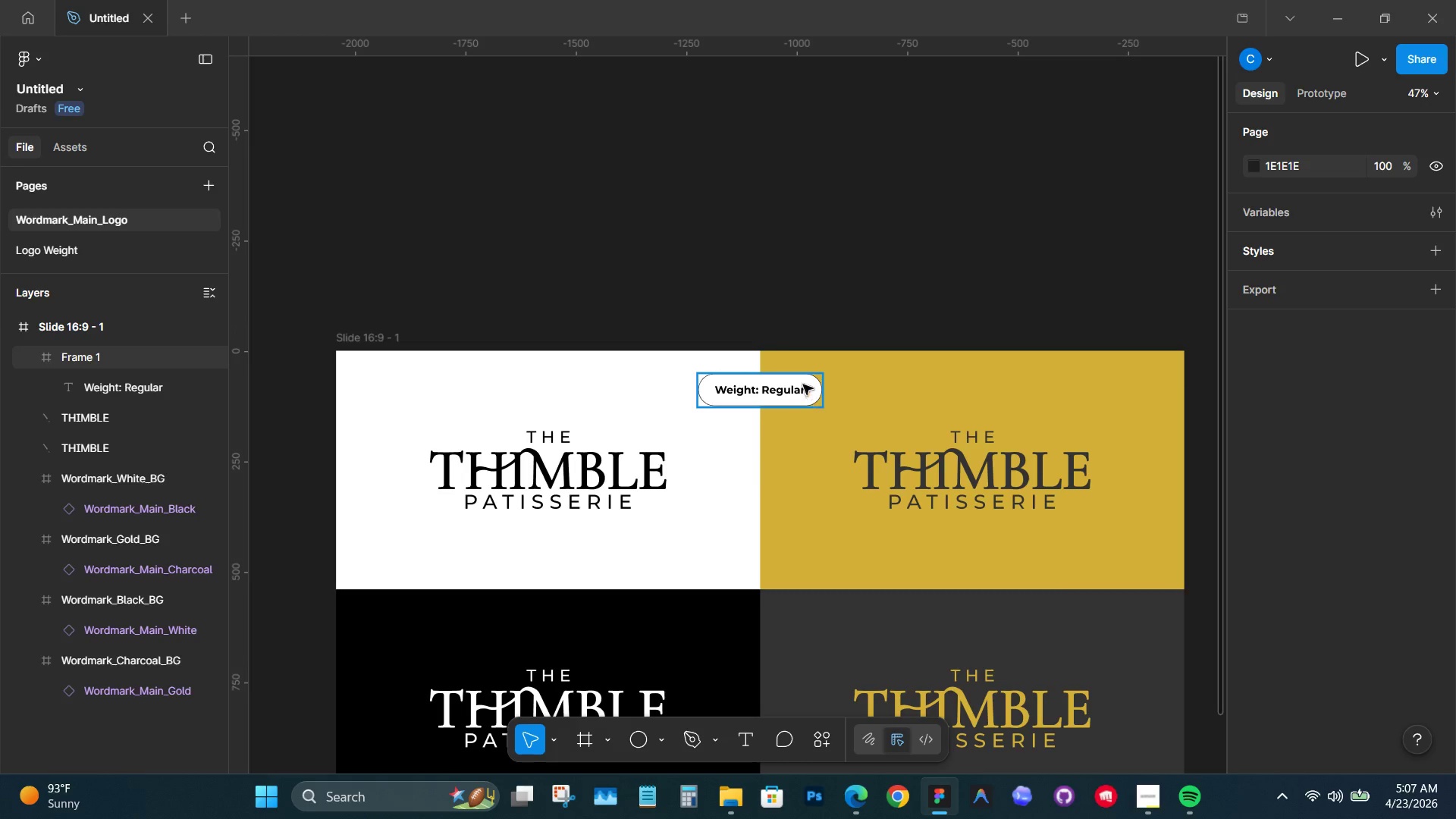 
scroll: coordinate [805, 373], scroll_direction: down, amount: 5.0
 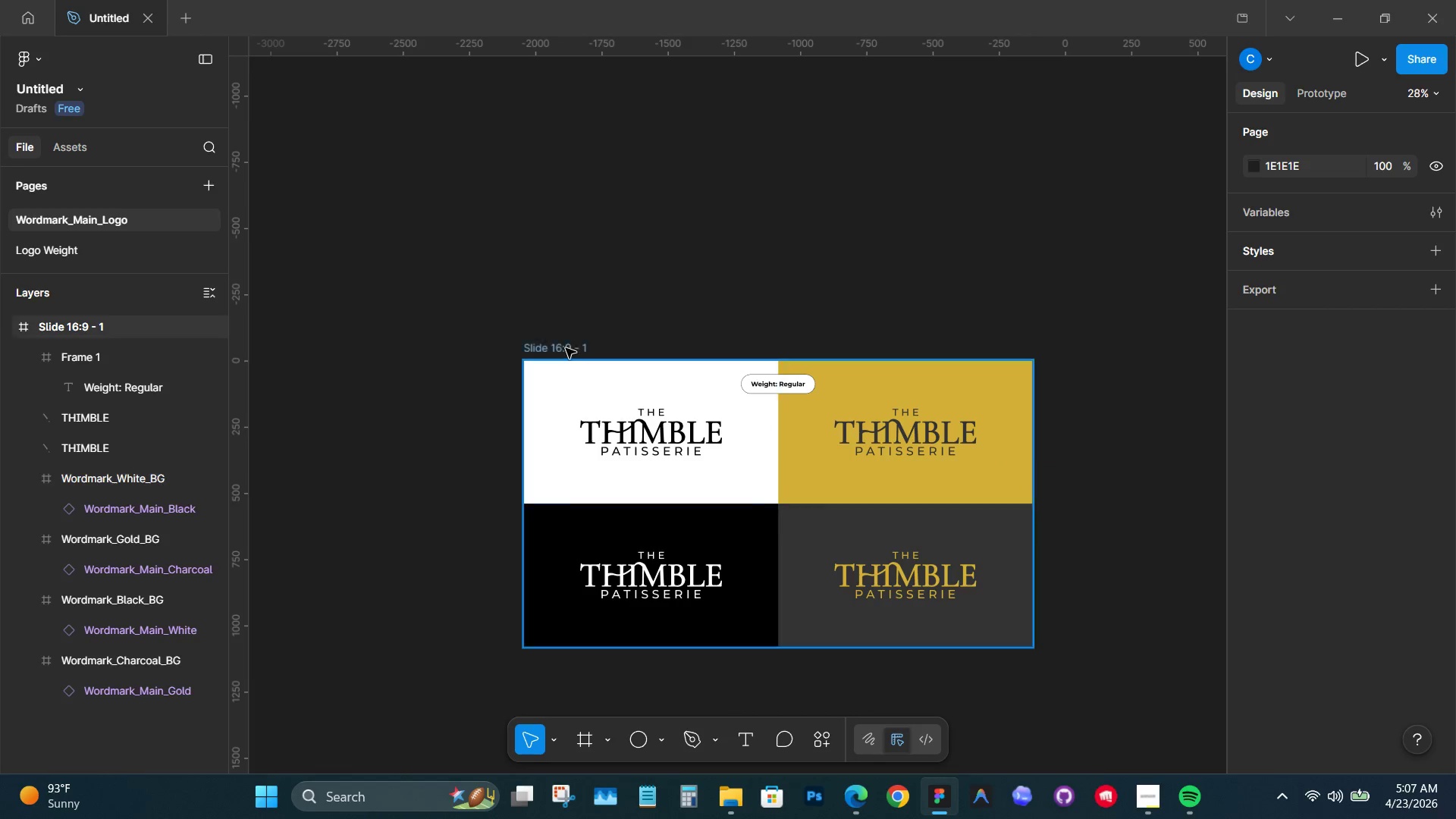 
scroll: coordinate [570, 312], scroll_direction: none, amount: 0.0
 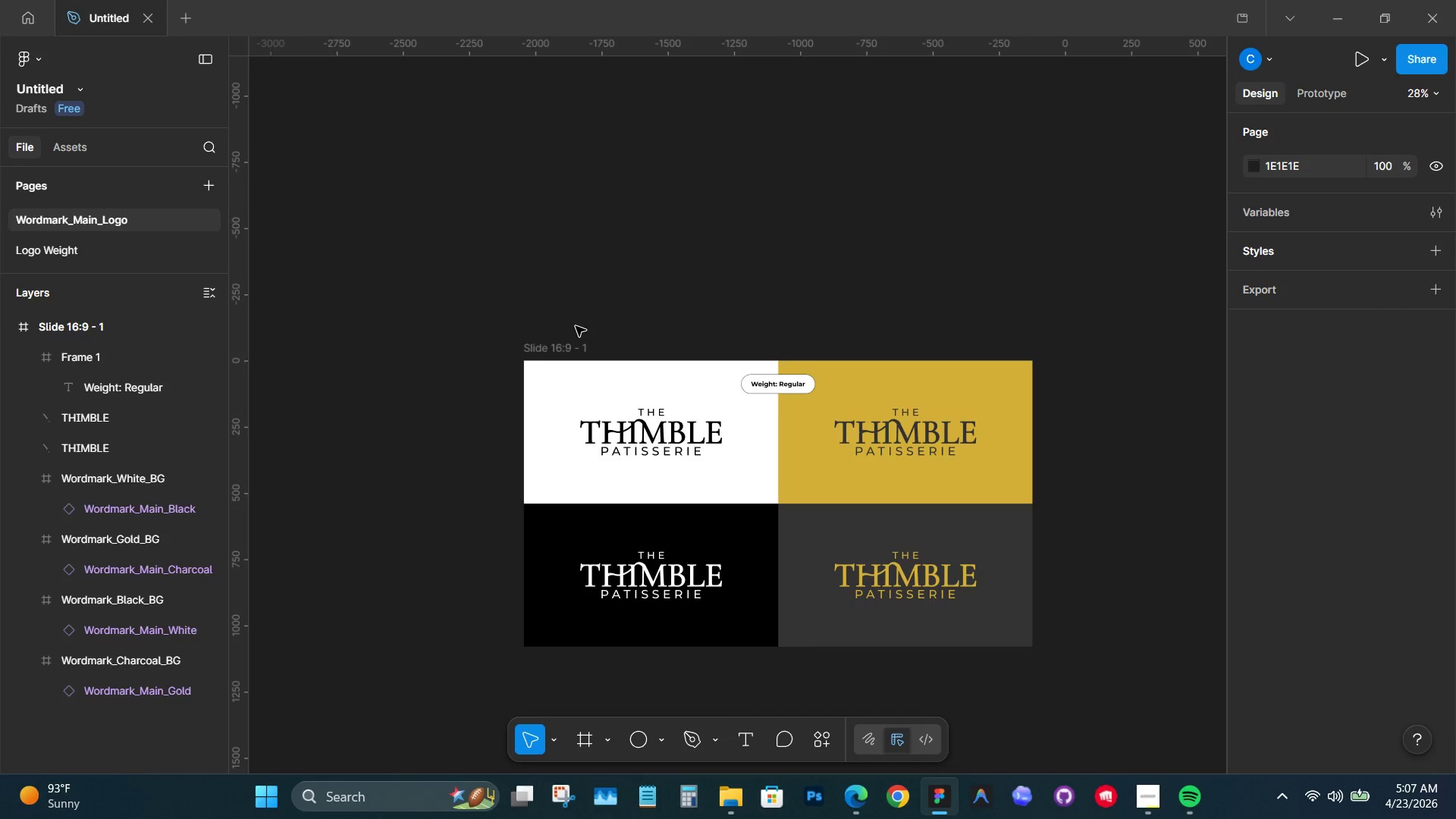 
scroll: coordinate [576, 318], scroll_direction: down, amount: 3.0
 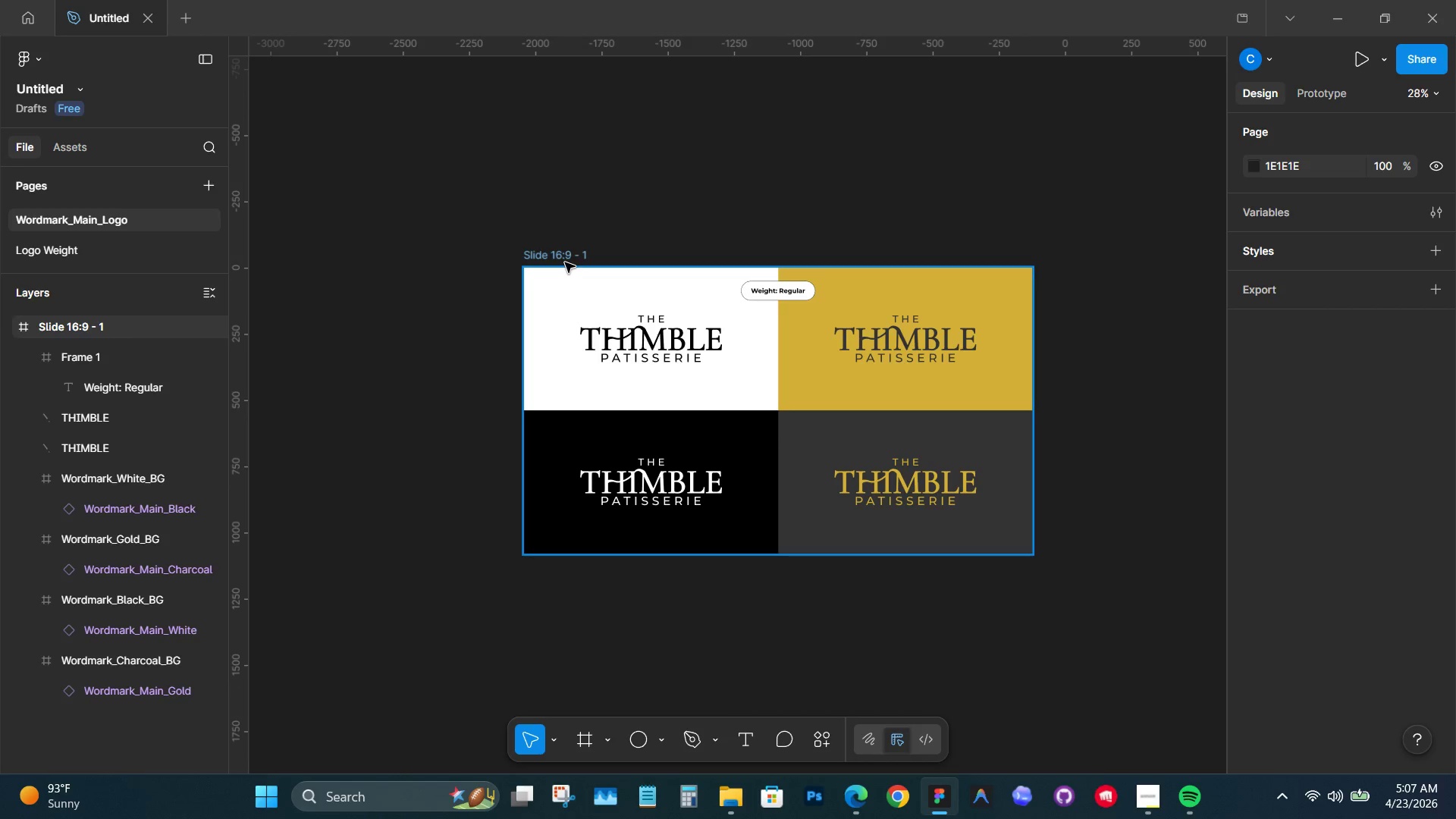 
left_click([565, 259])
 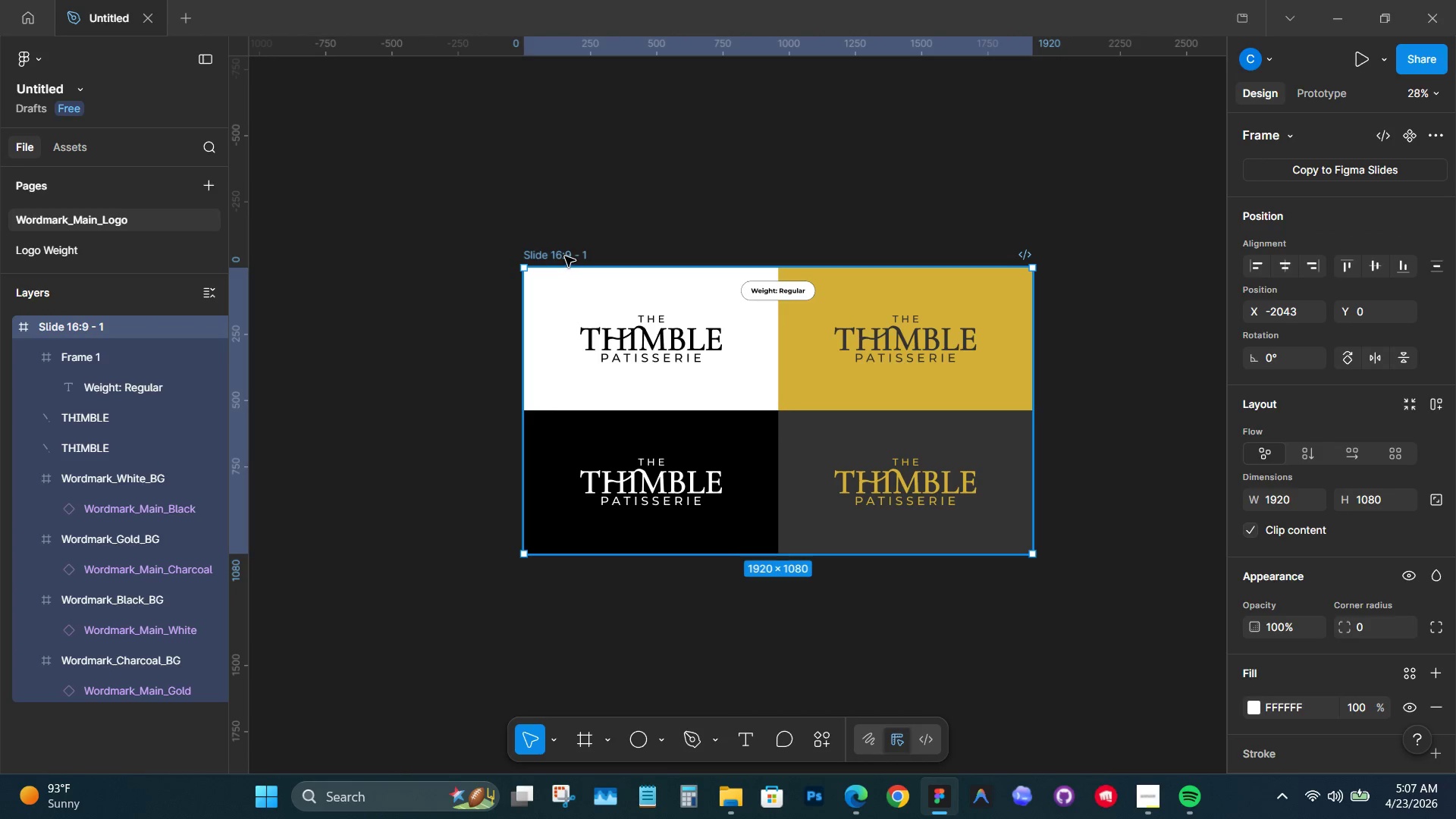 
hold_key(key=AltLeft, duration=1.75)
left_click_drag(start_coordinate=[566, 255], to_coordinate=[608, 567])
 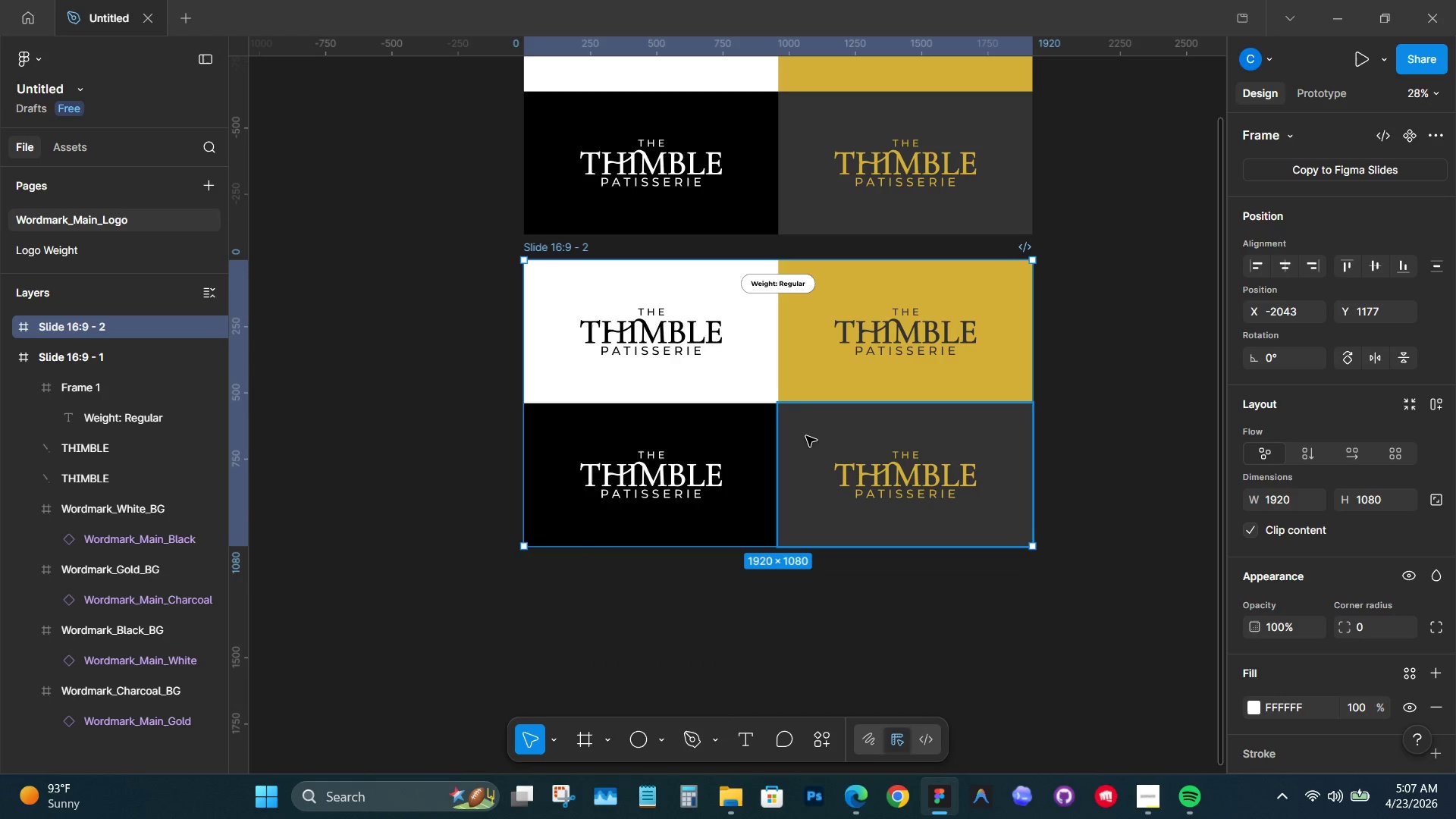 
hold_key(key=ShiftLeft, duration=1.55)
 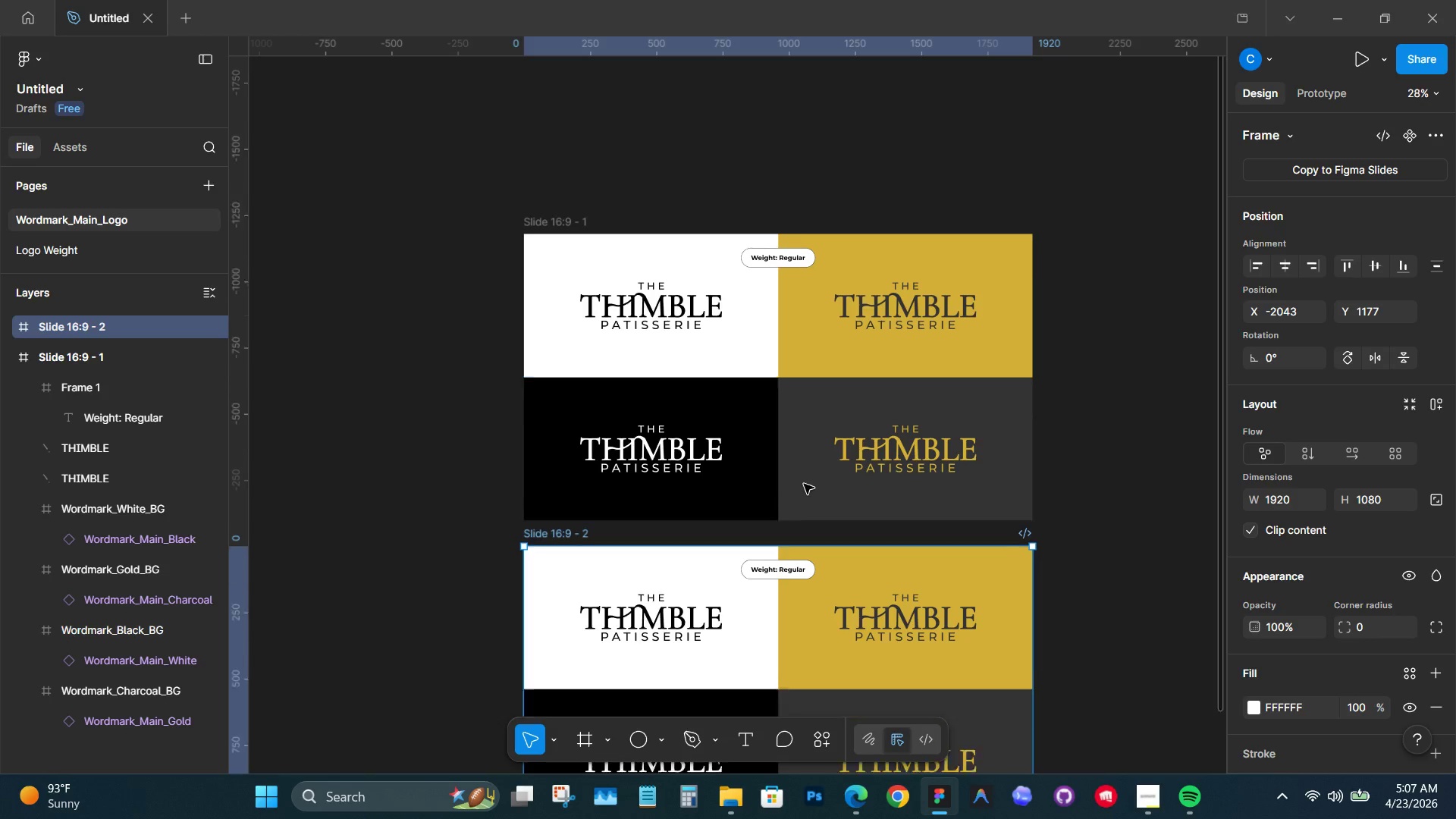 
hold_key(key=ControlLeft, duration=1.5)
 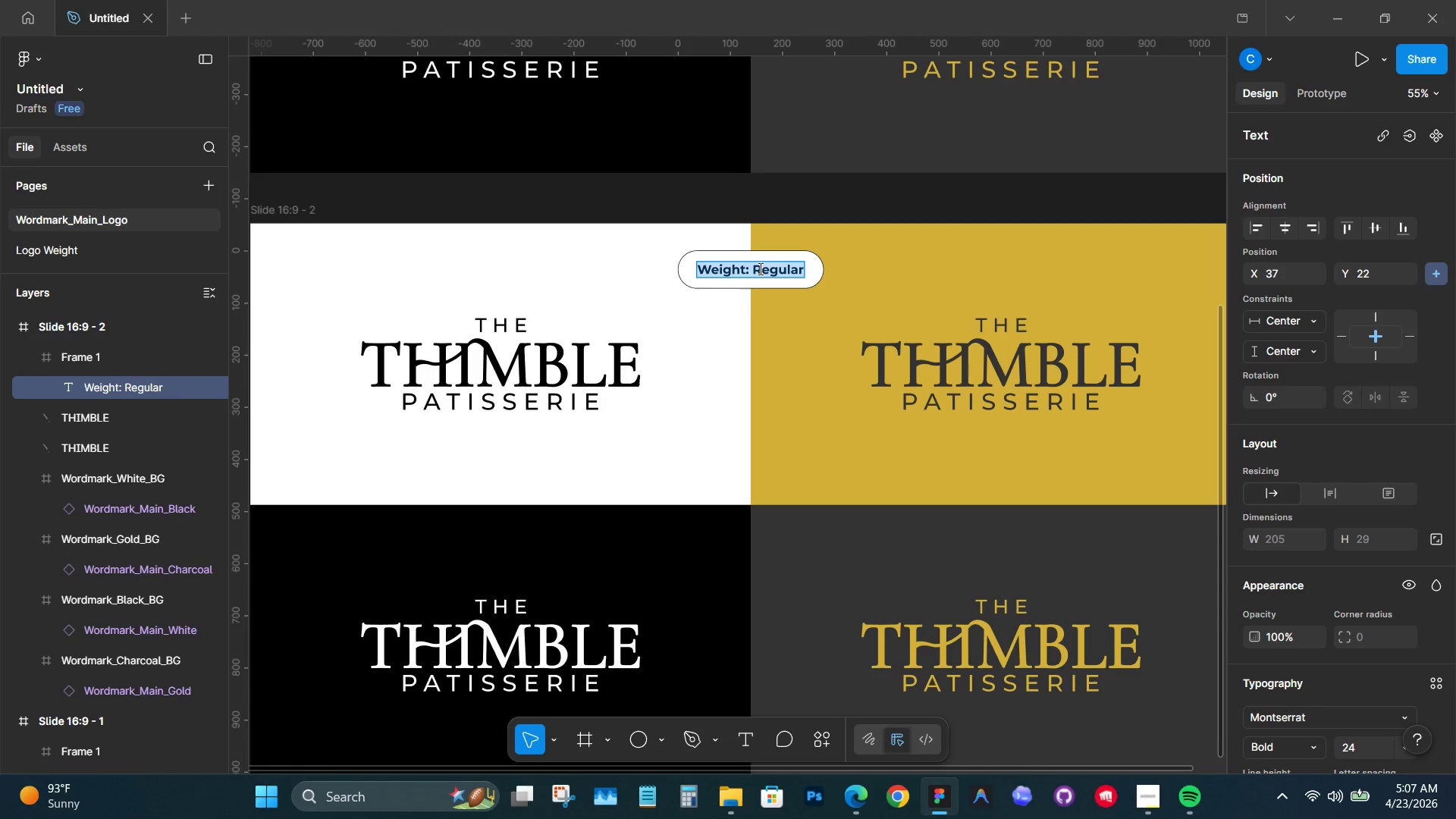 
scroll: coordinate [805, 484], scroll_direction: down, amount: 5.0
 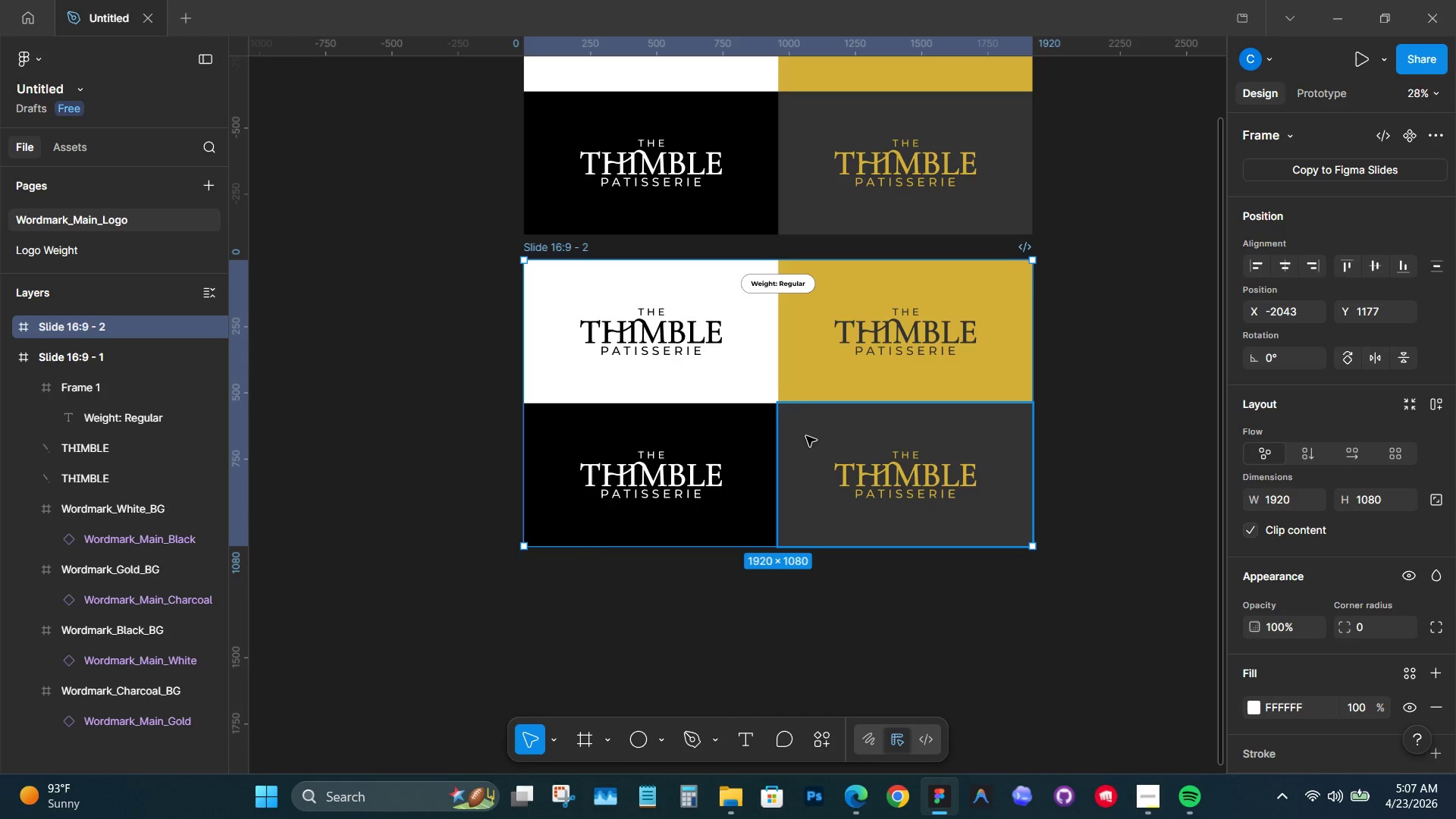 
left_click([760, 268])
 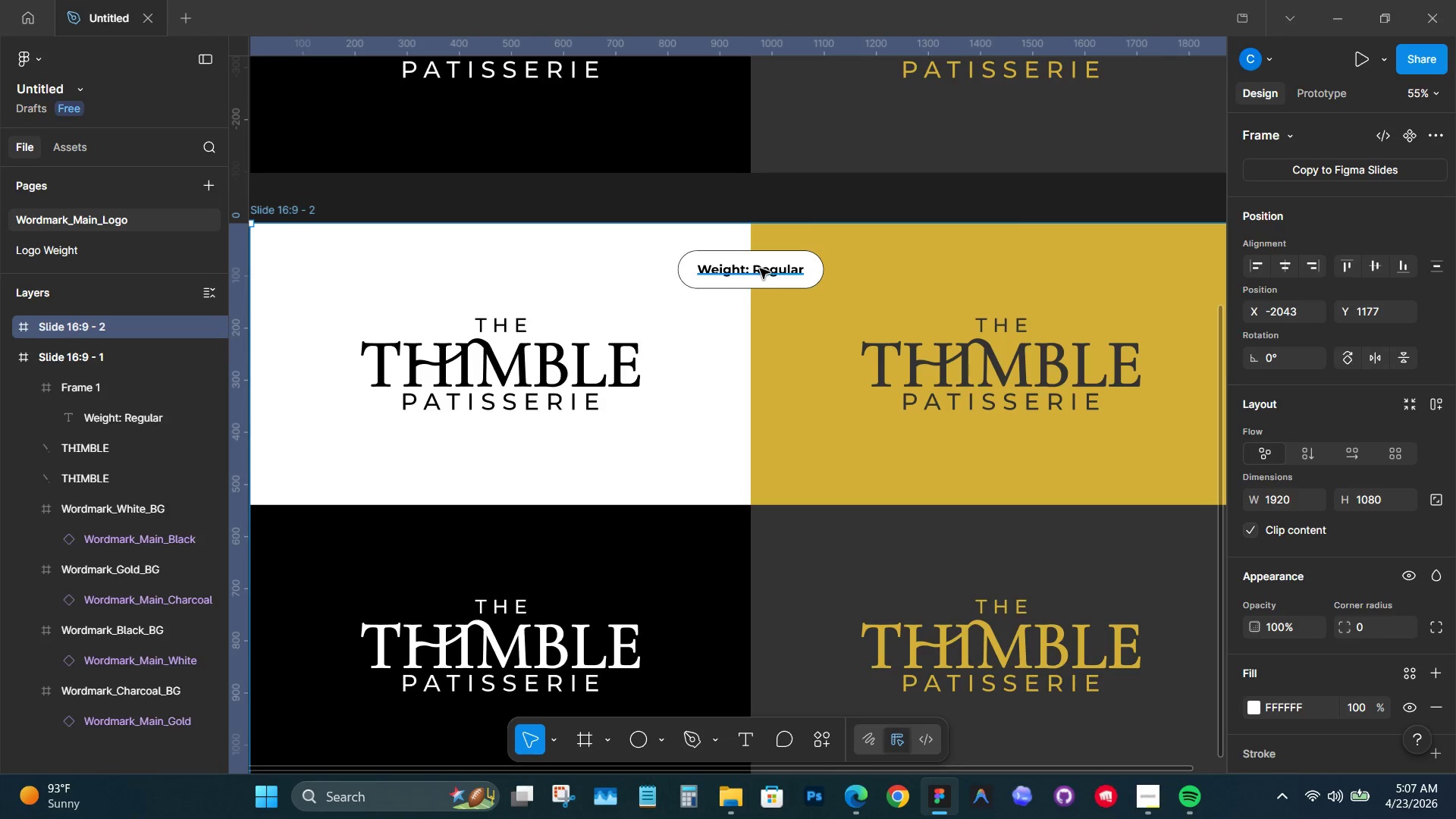 
scroll: coordinate [803, 295], scroll_direction: up, amount: 6.0
 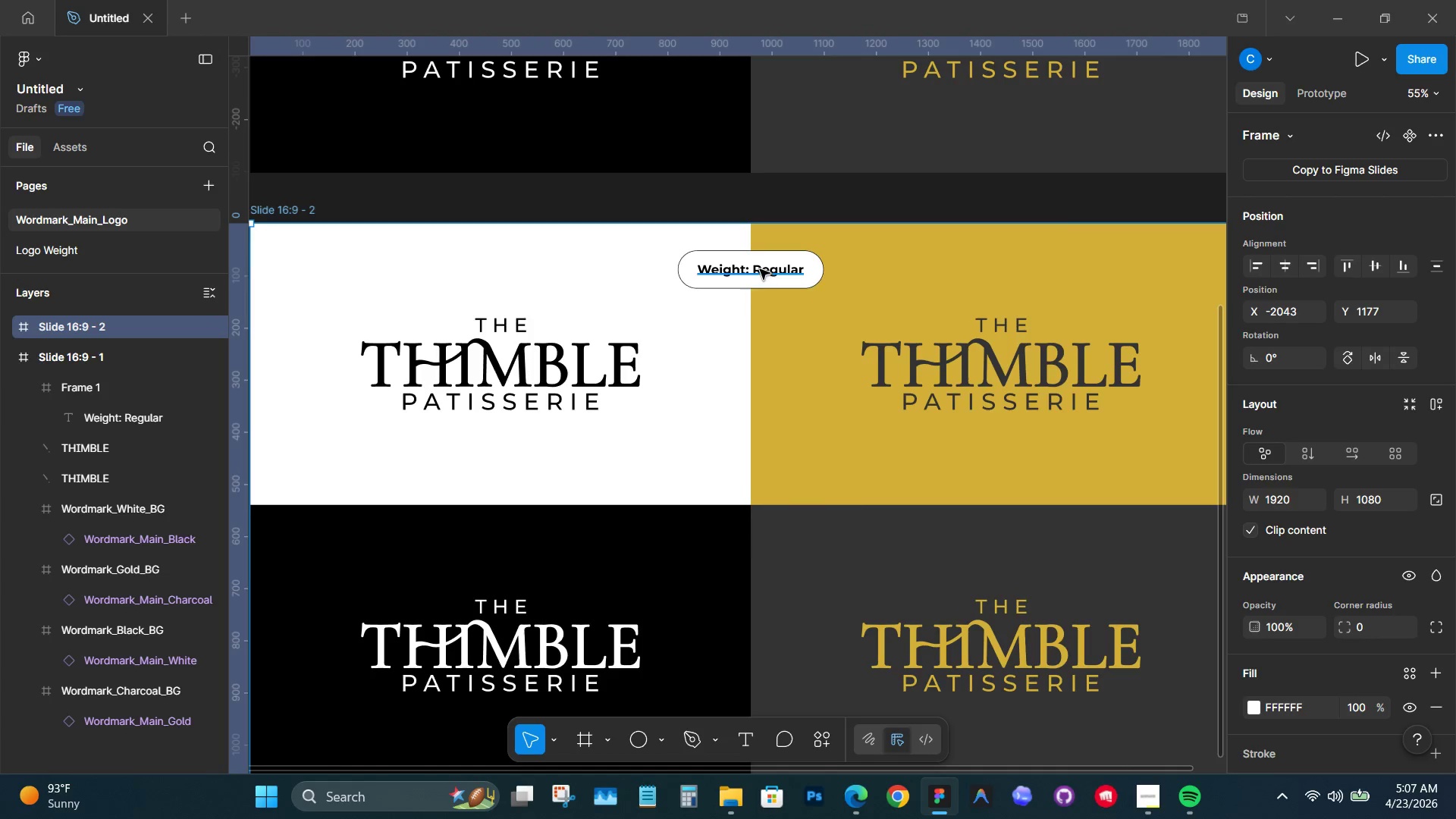 
double_click([760, 268])
 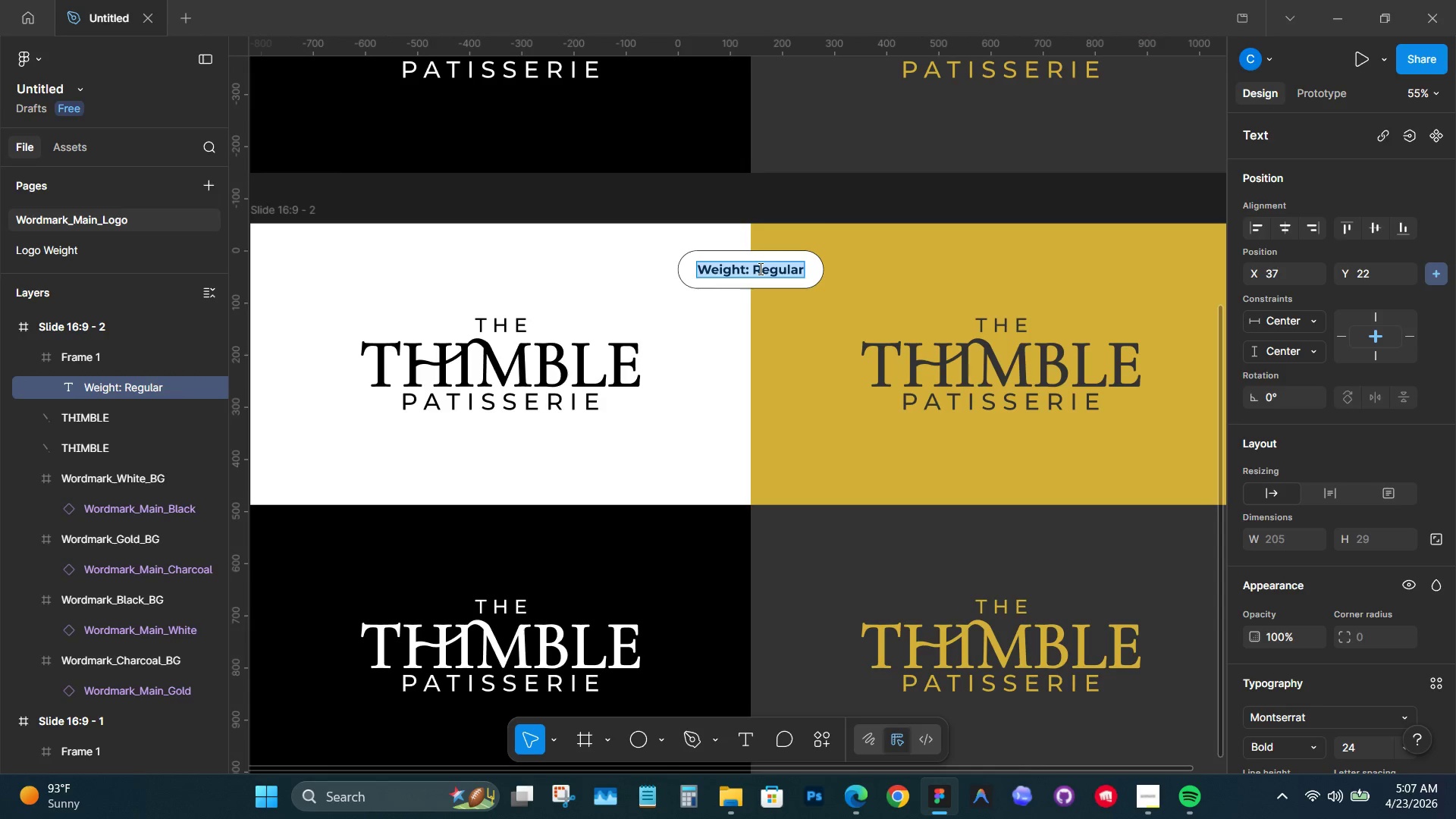 
double_click([758, 268])
 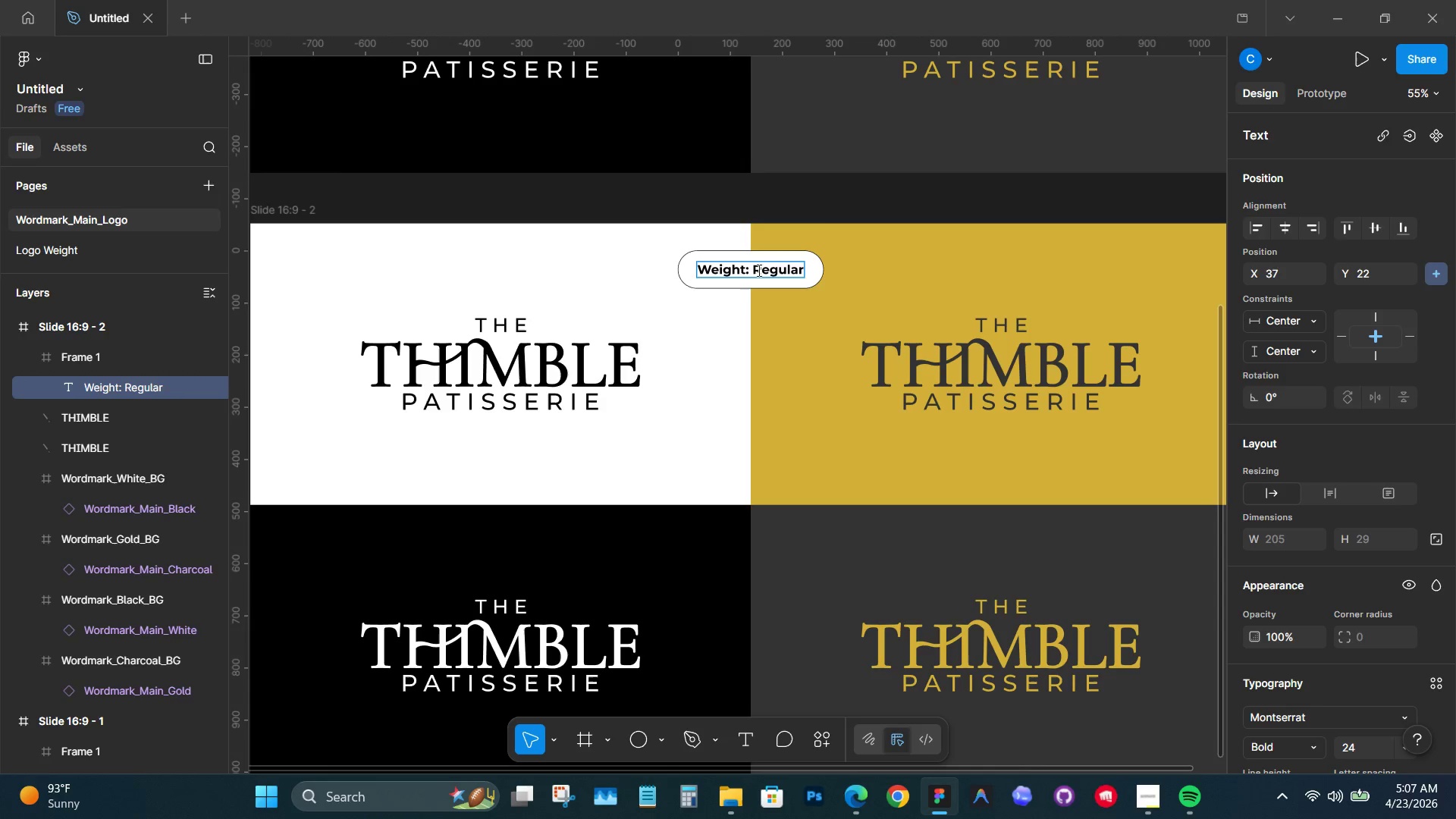 
left_click_drag(start_coordinate=[755, 269], to_coordinate=[942, 268])
 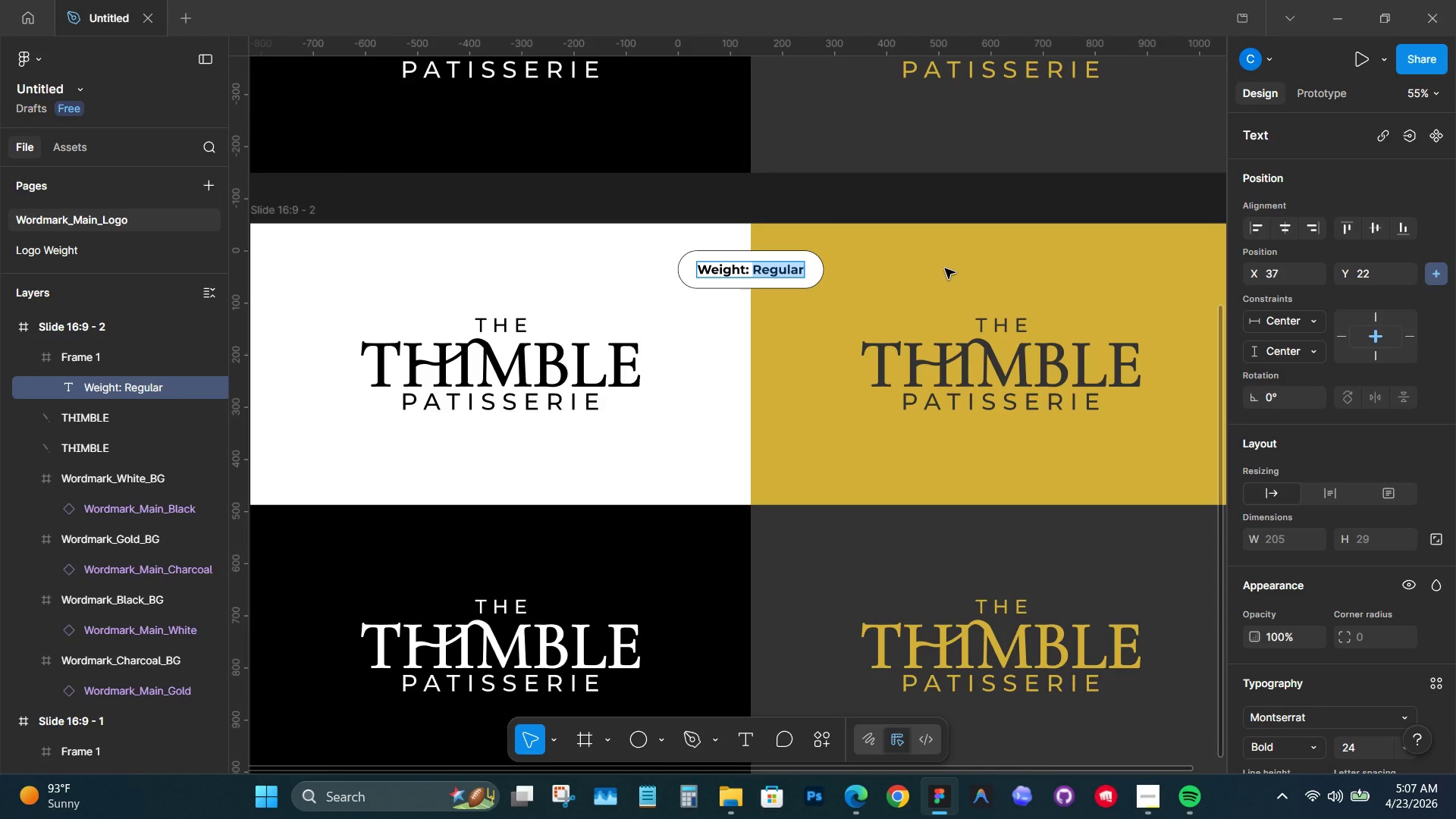 
type(Bold)
 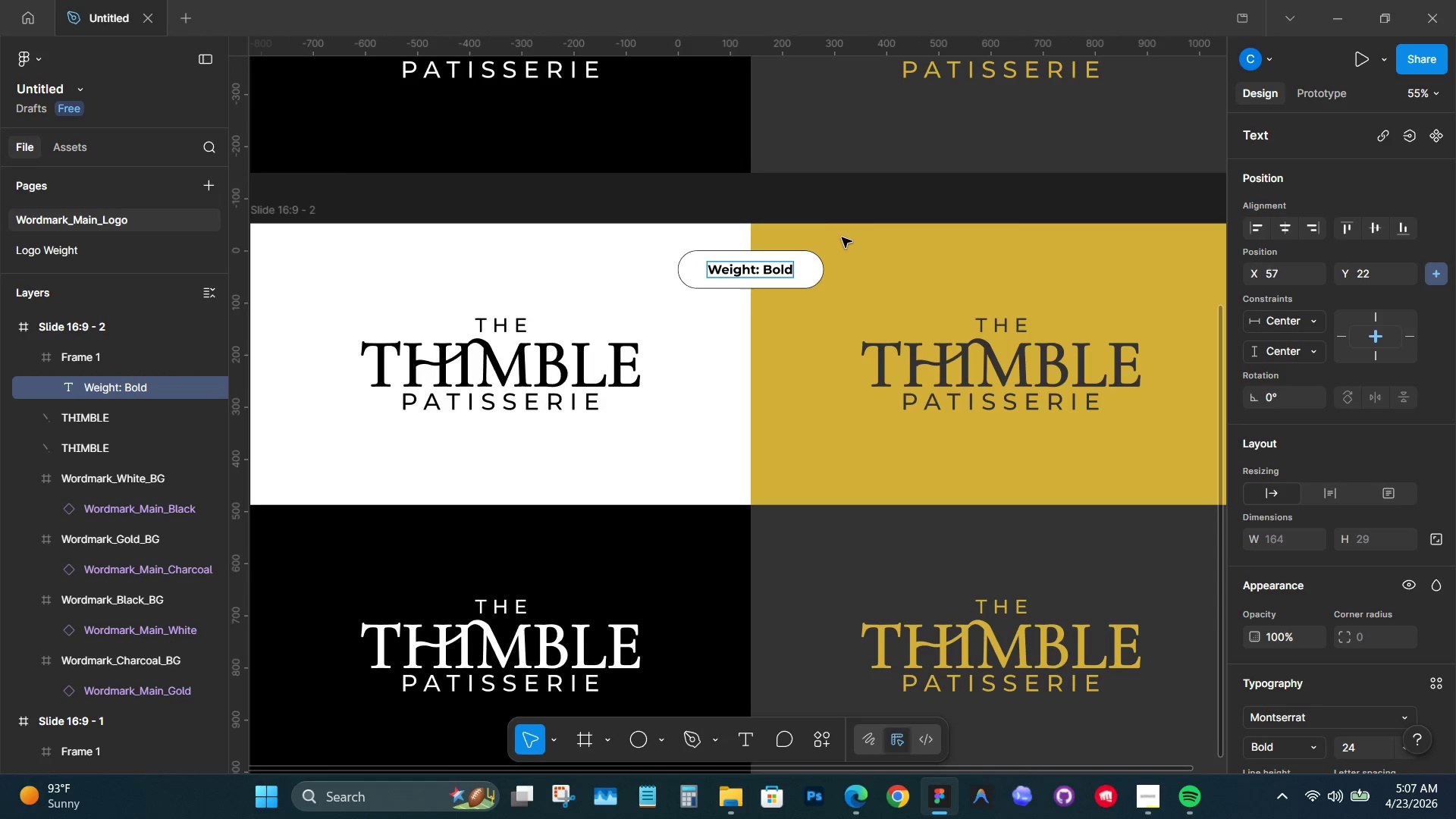 
scroll: coordinate [809, 271], scroll_direction: up, amount: 3.0